 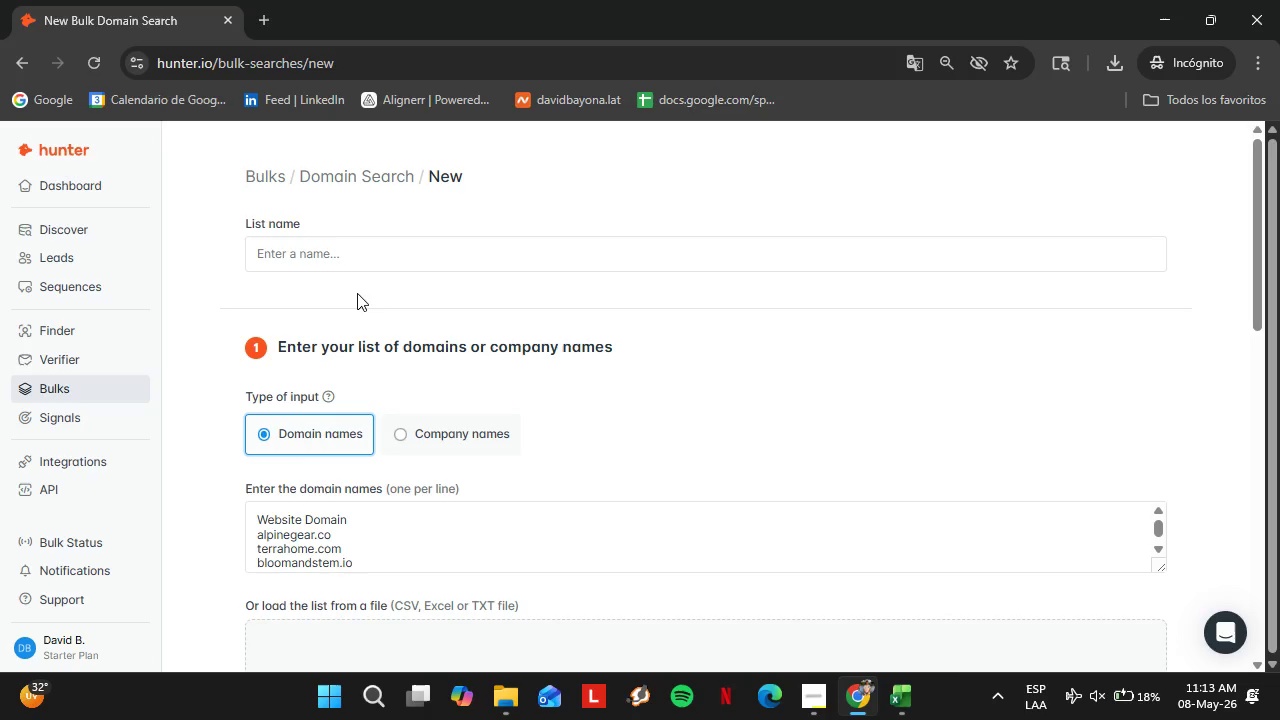 
double_click([357, 293])
 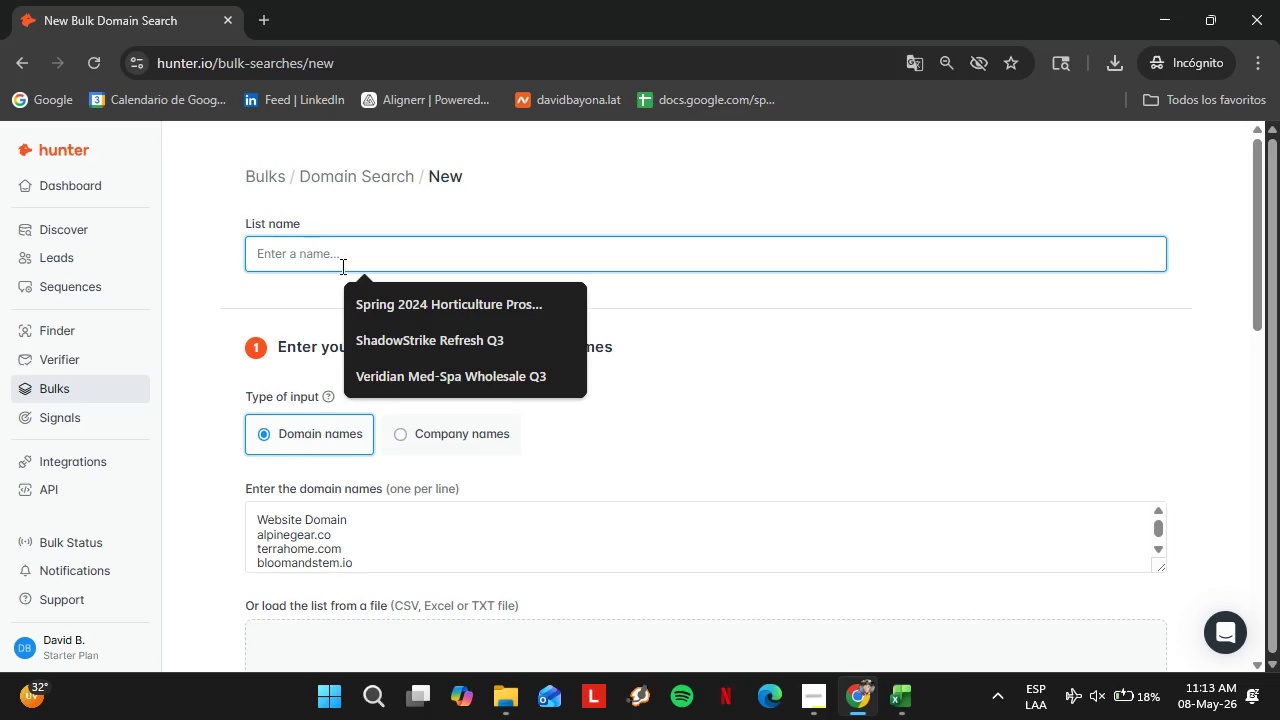 
key(Control+V)
 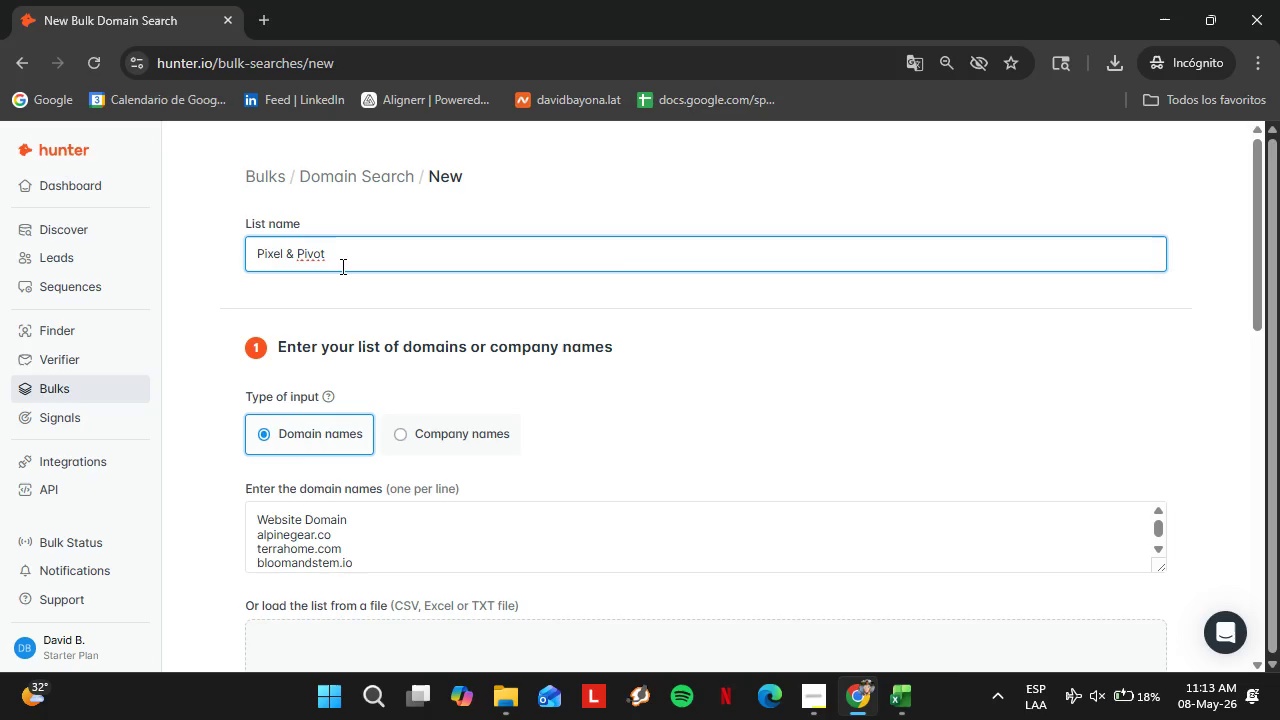 
wait(6.34)
 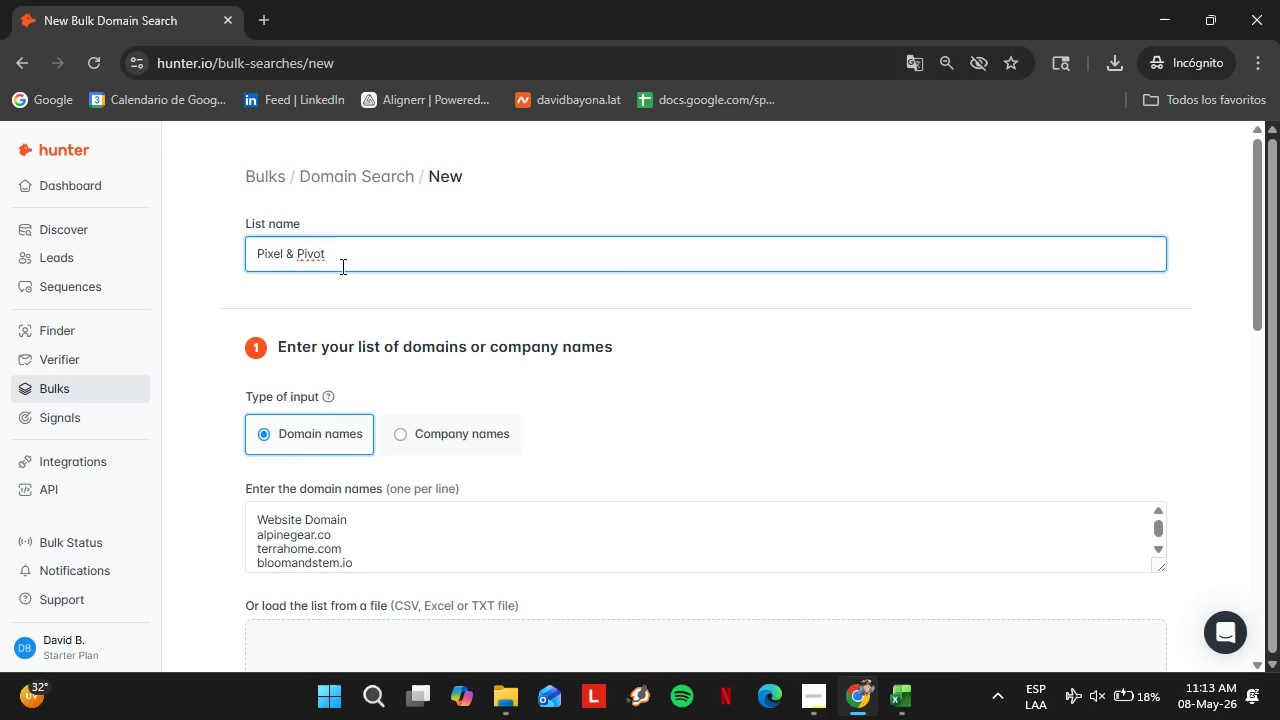 
left_click([462, 321])
 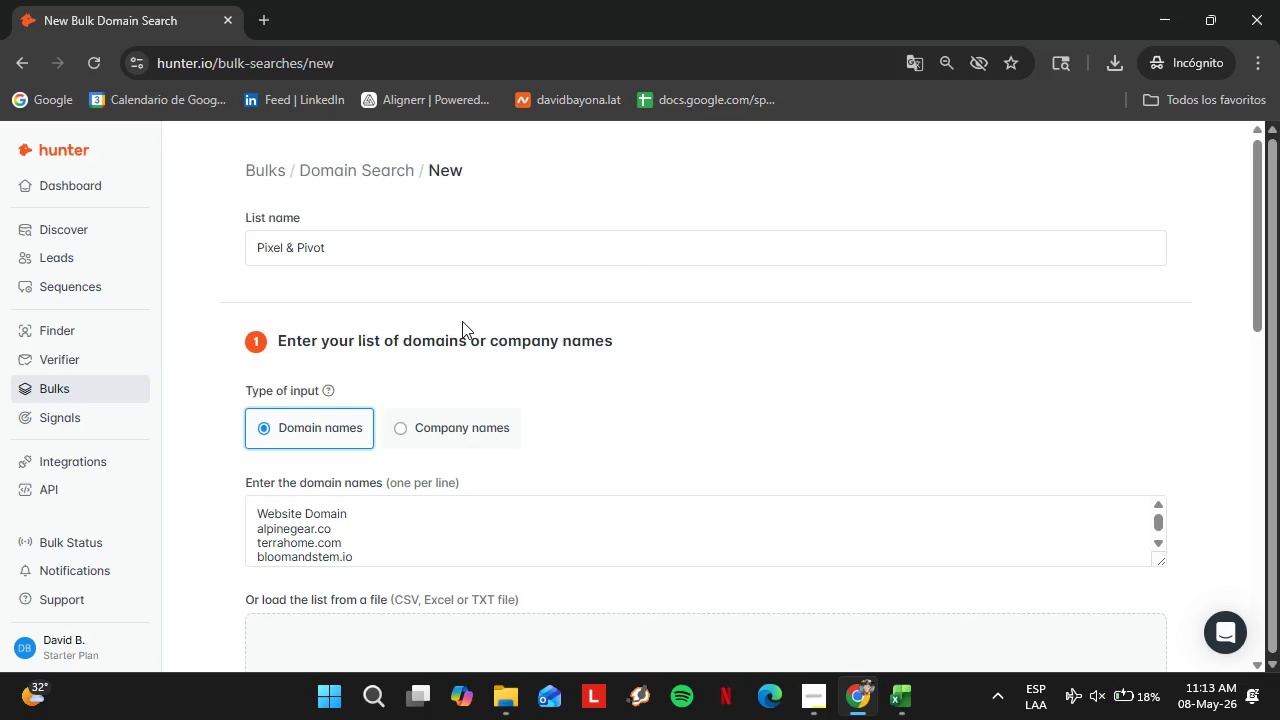 
scroll: coordinate [316, 527], scroll_direction: down, amount: 19.0
 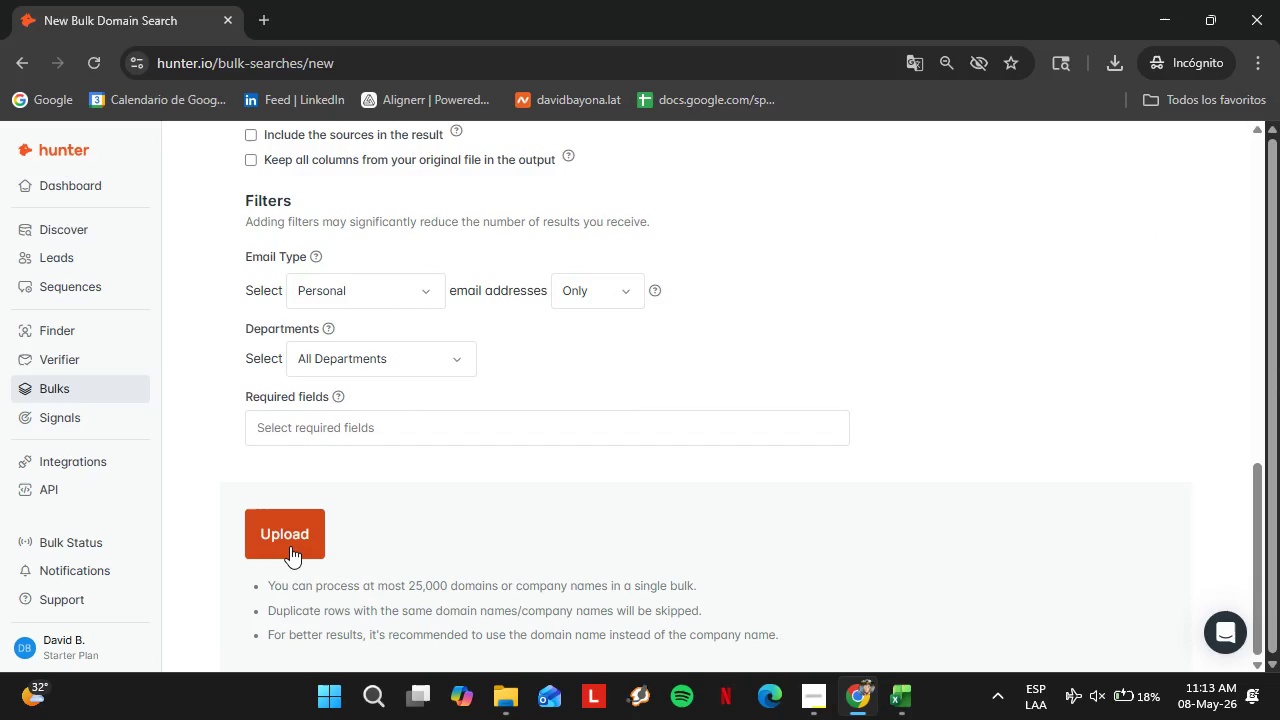 
left_click([290, 546])
 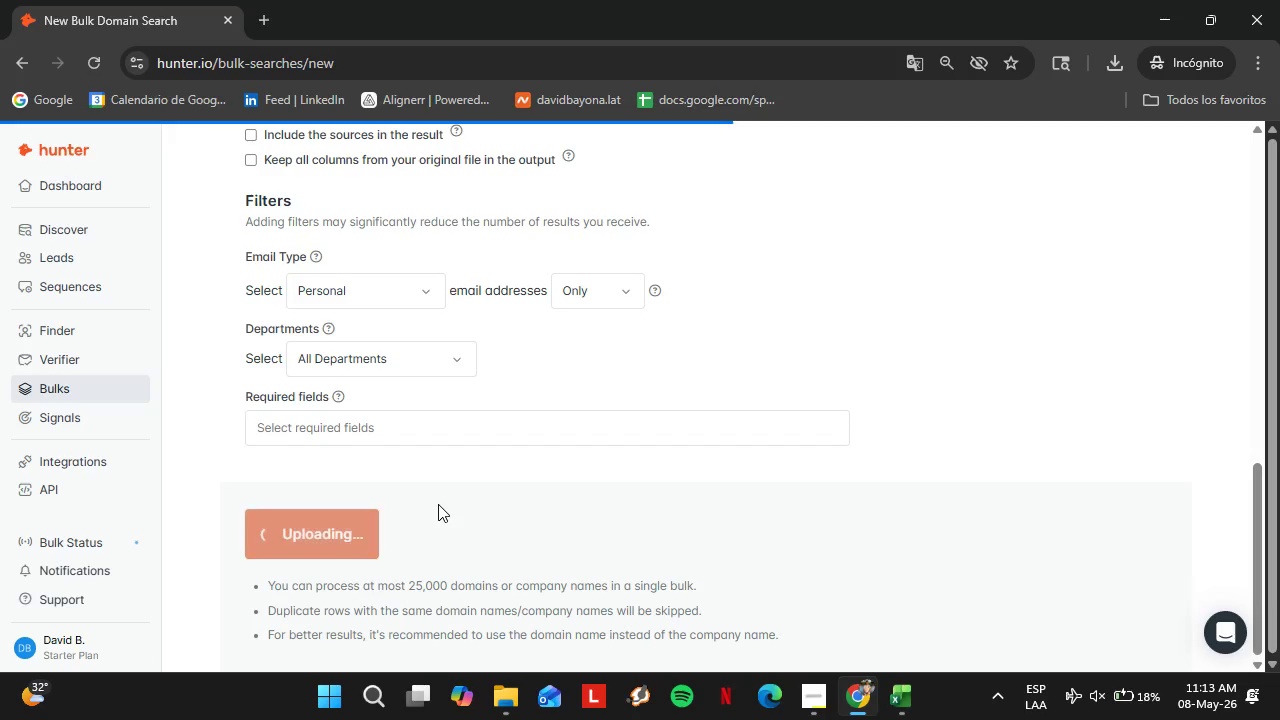 
wait(11.74)
 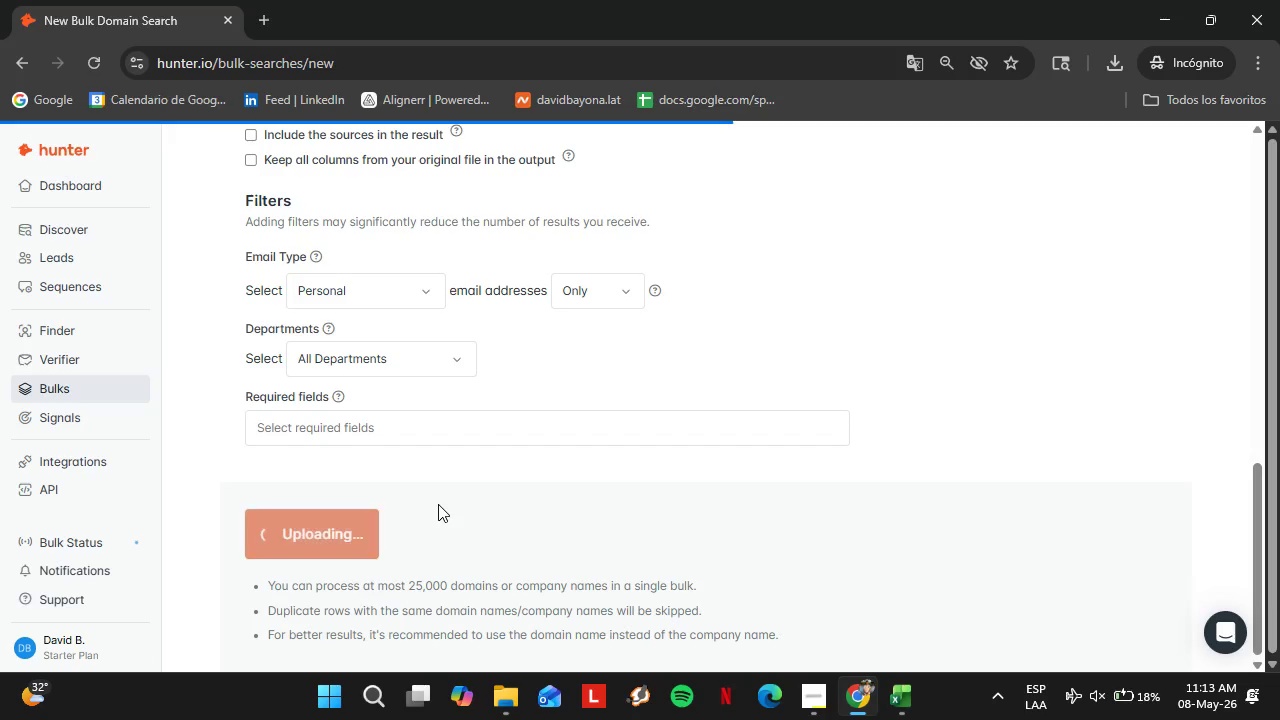 
left_click([903, 710])
 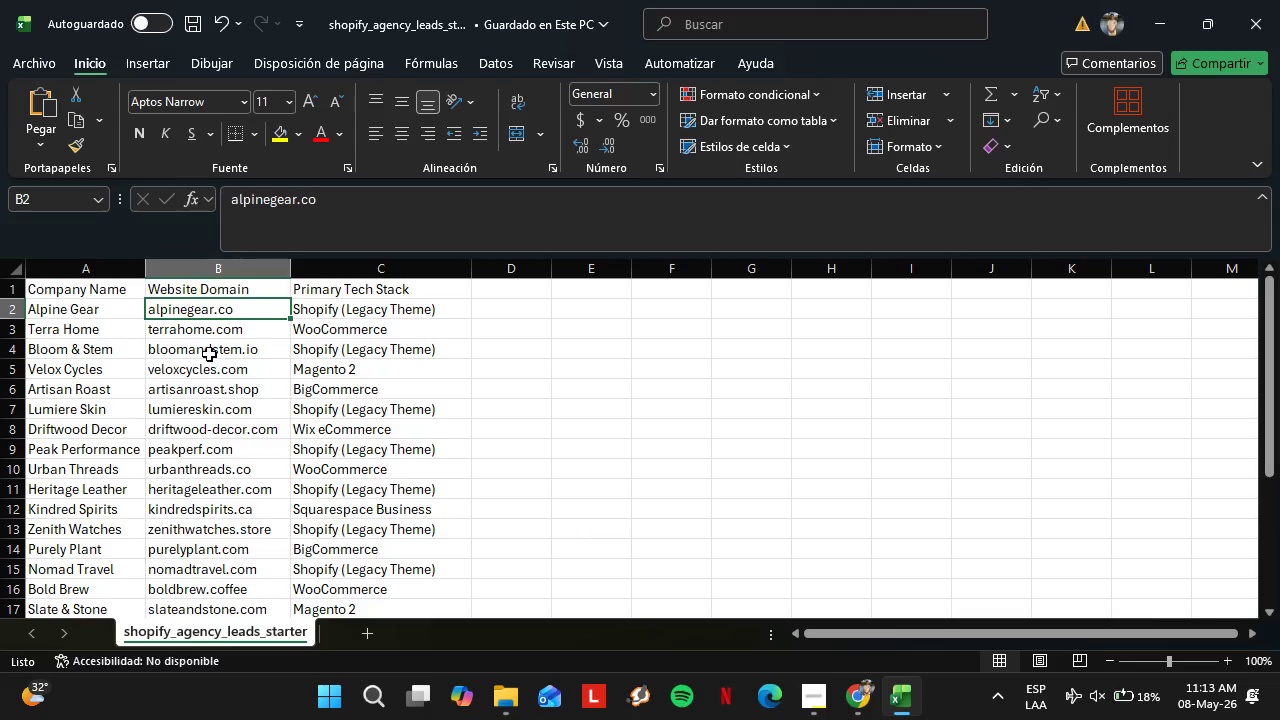 
scroll: coordinate [222, 410], scroll_direction: down, amount: 4.0
 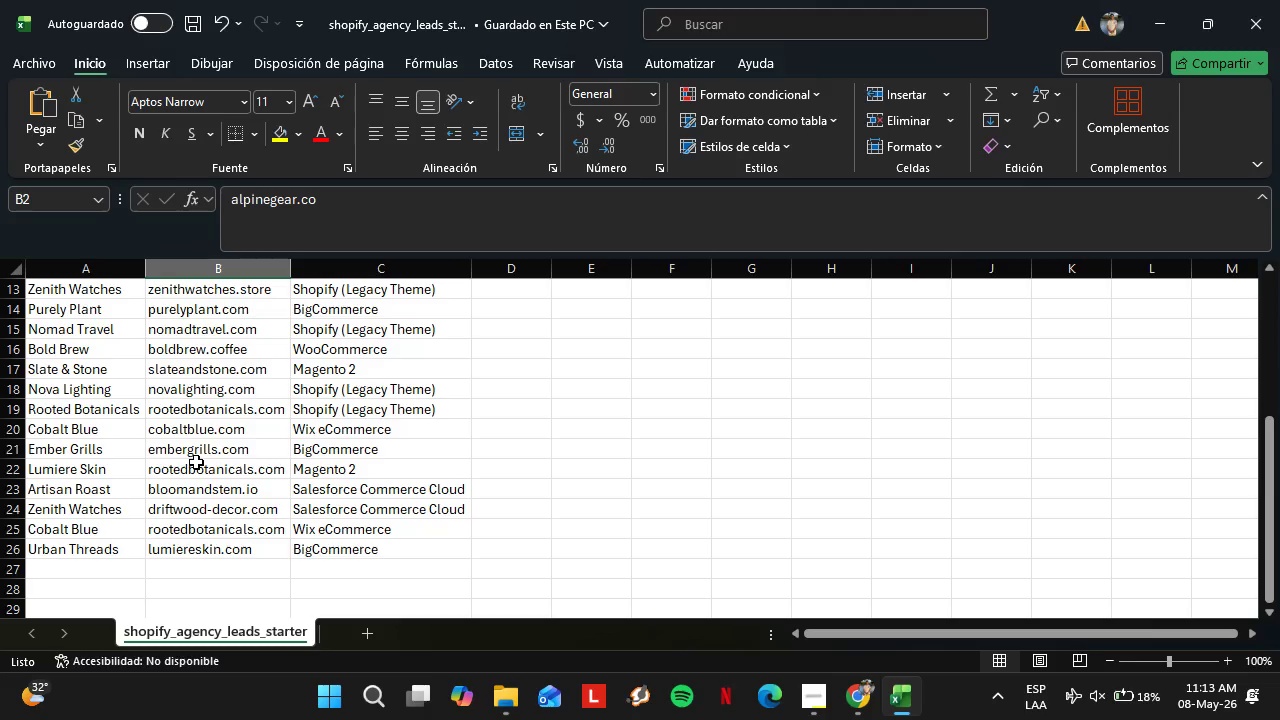 
scroll: coordinate [237, 393], scroll_direction: up, amount: 6.0
 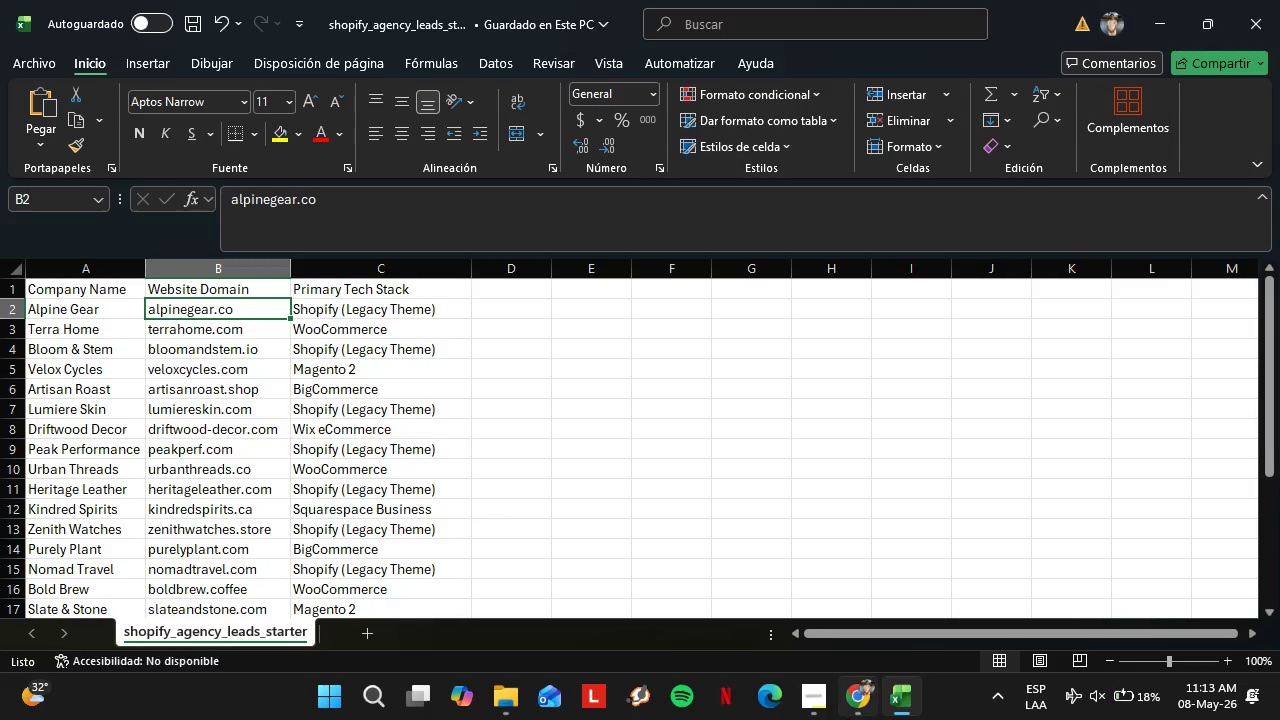 
left_click([847, 719])
 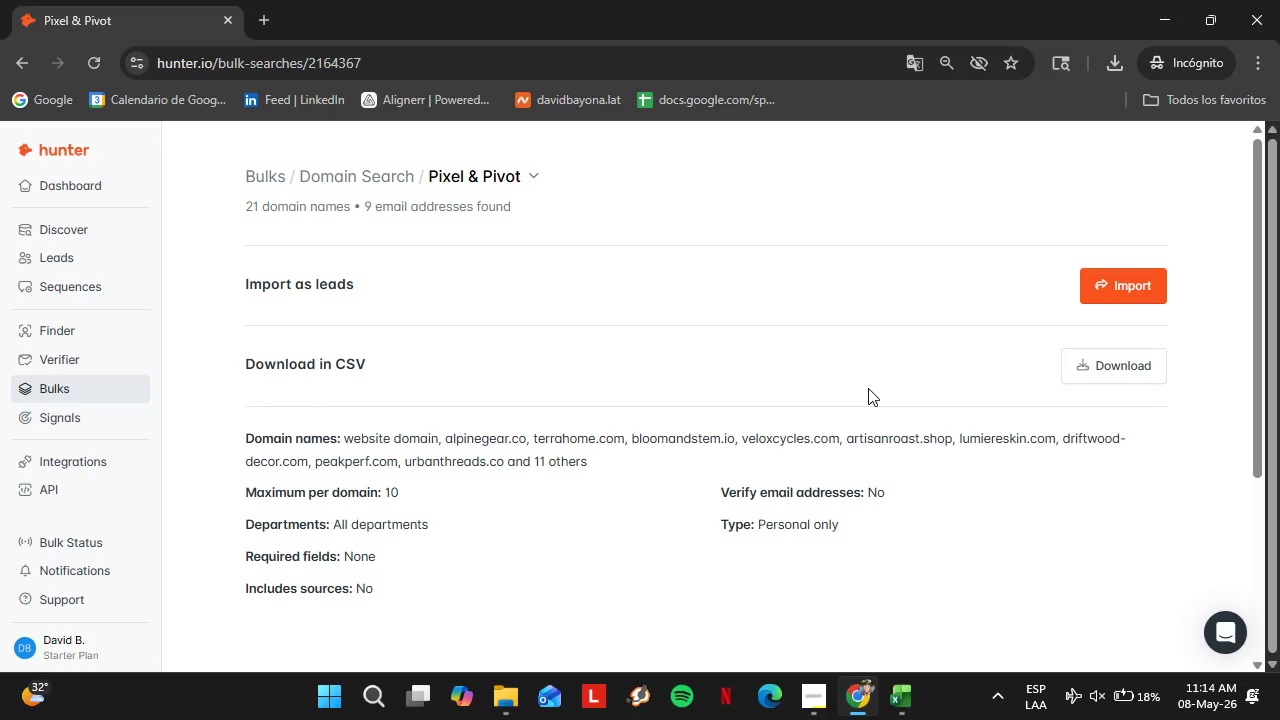 
wait(23.12)
 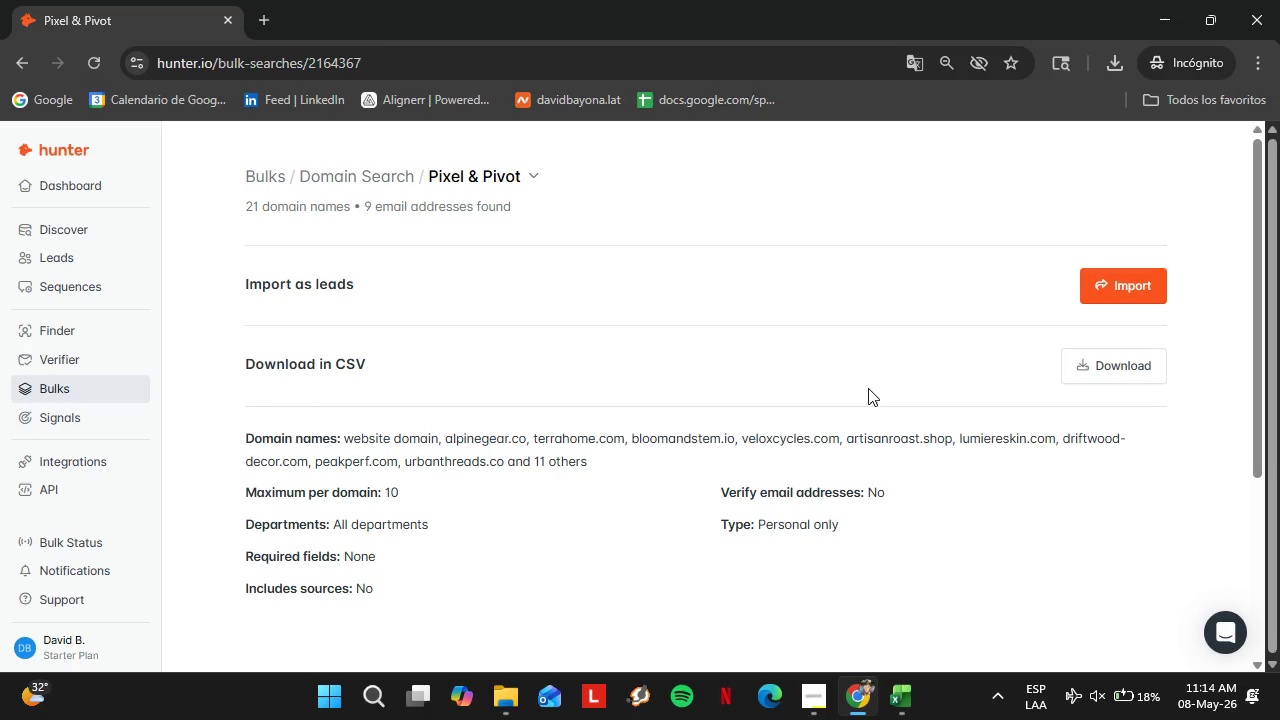 
left_click([1126, 281])
 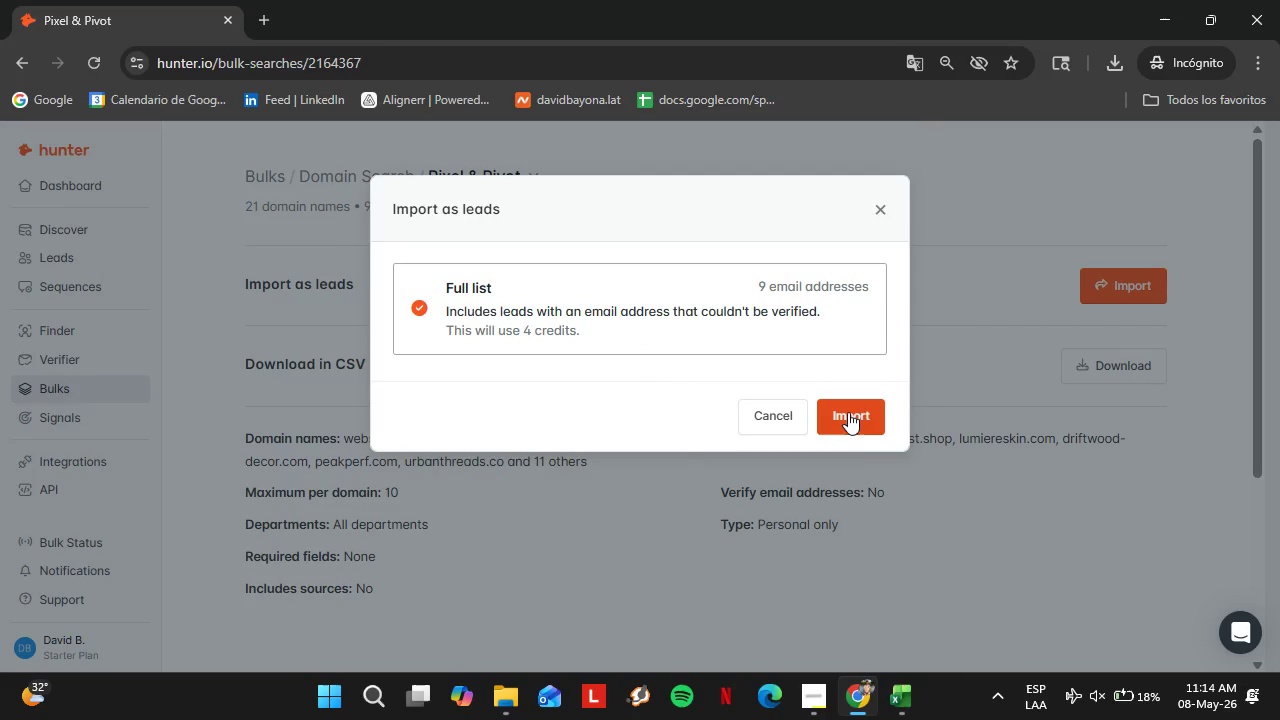 
left_click([849, 413])
 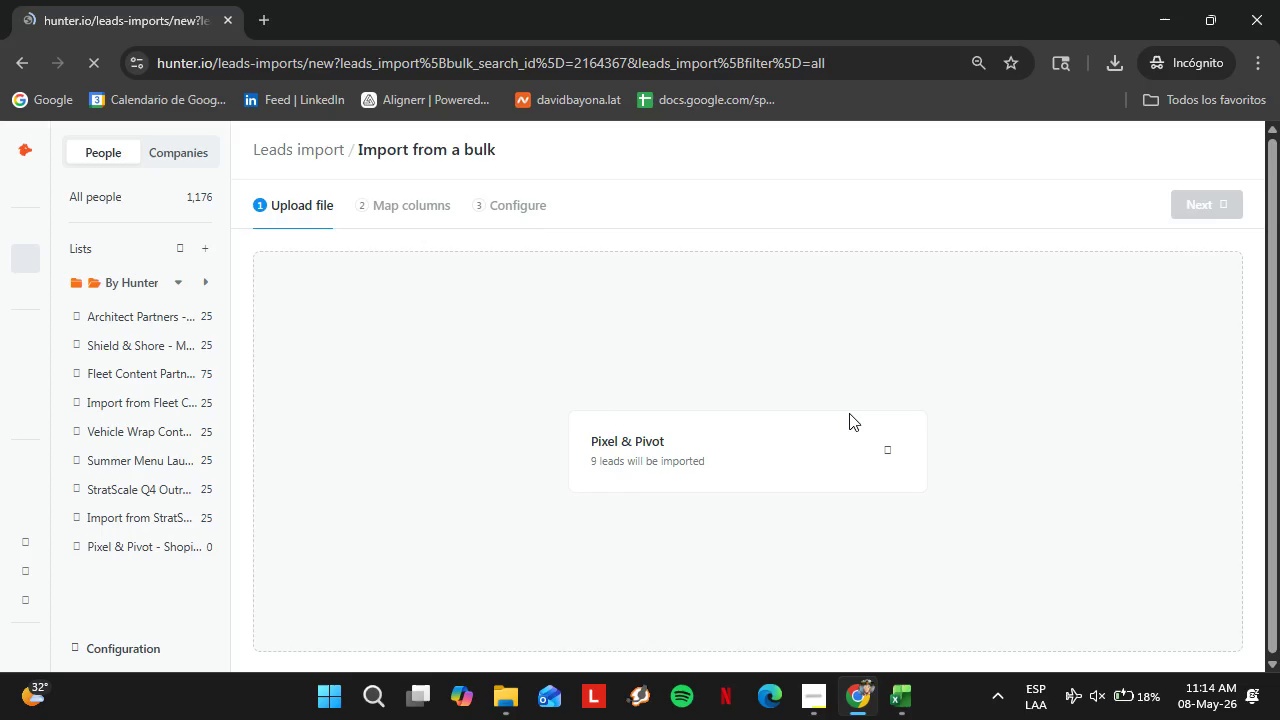 
mouse_move([809, 367])
 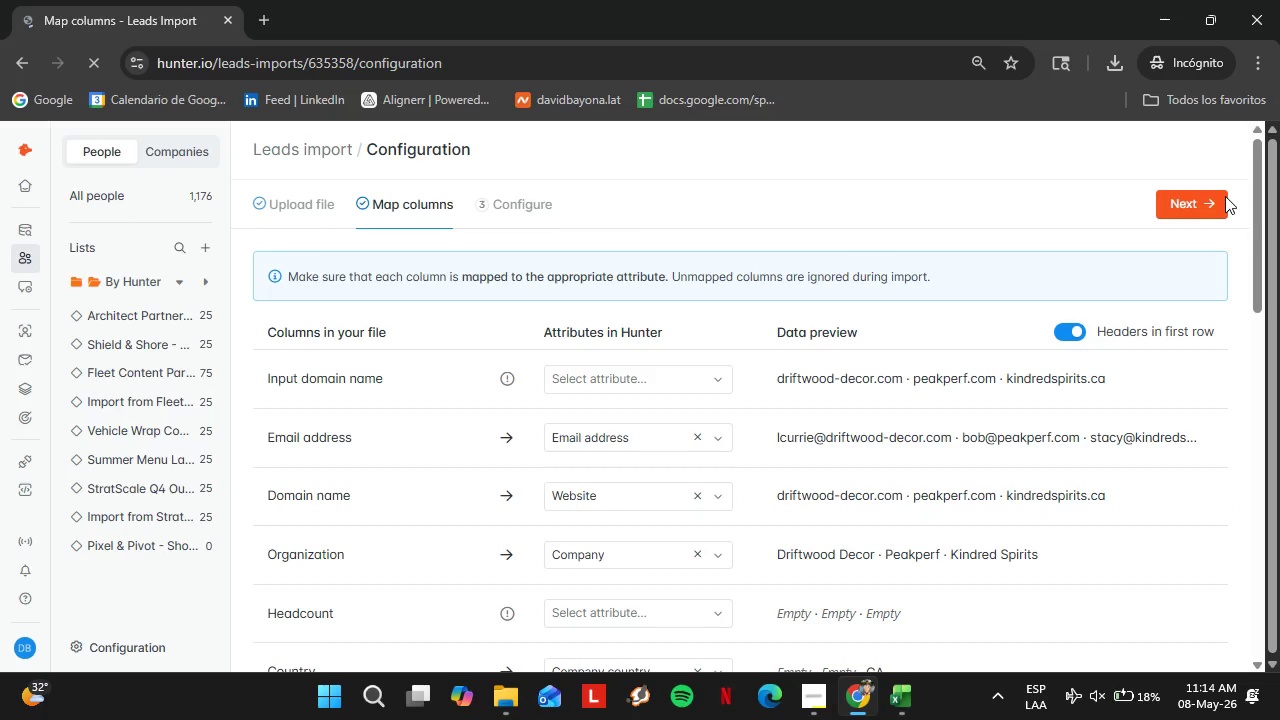 
wait(10.88)
 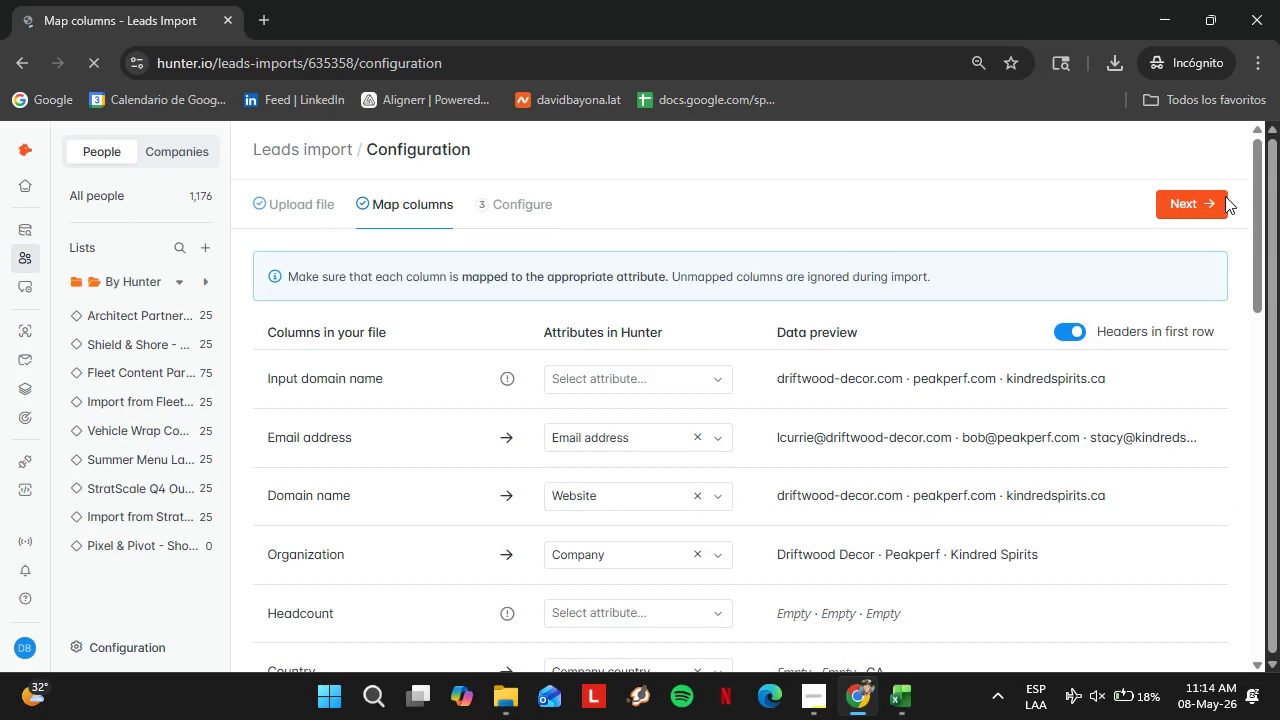 
left_click([682, 386])
 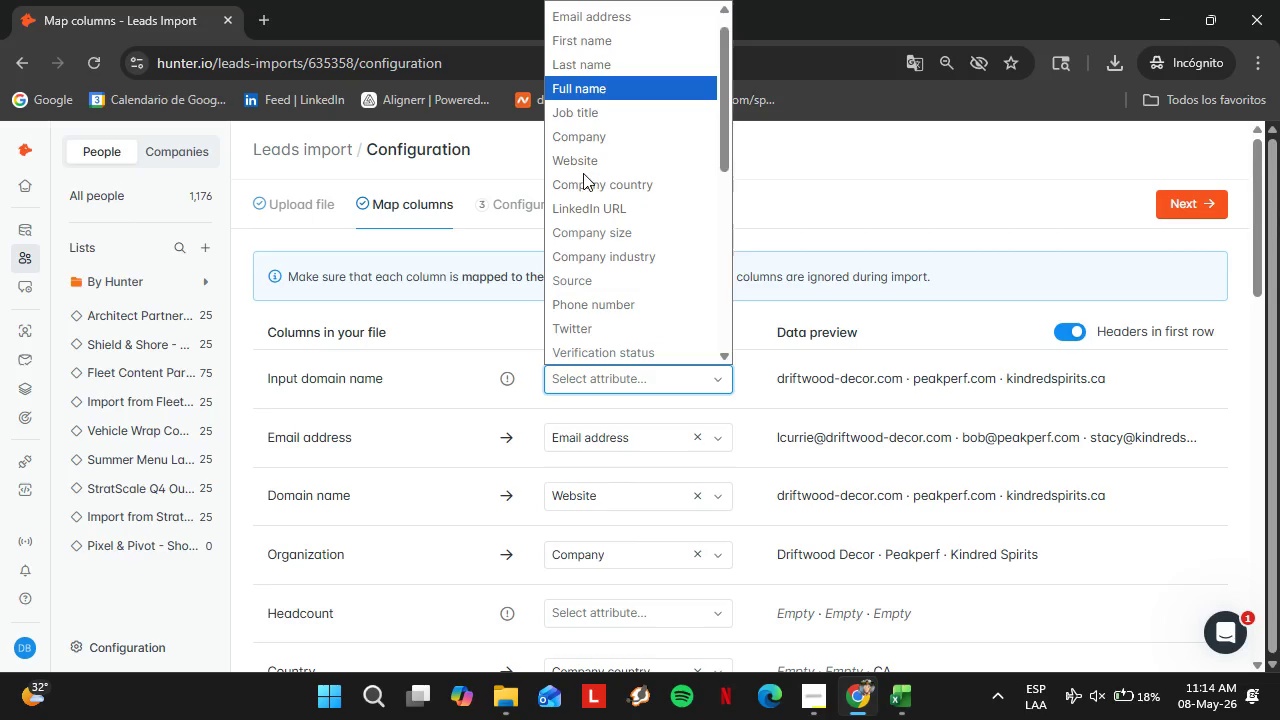 
left_click([414, 426])
 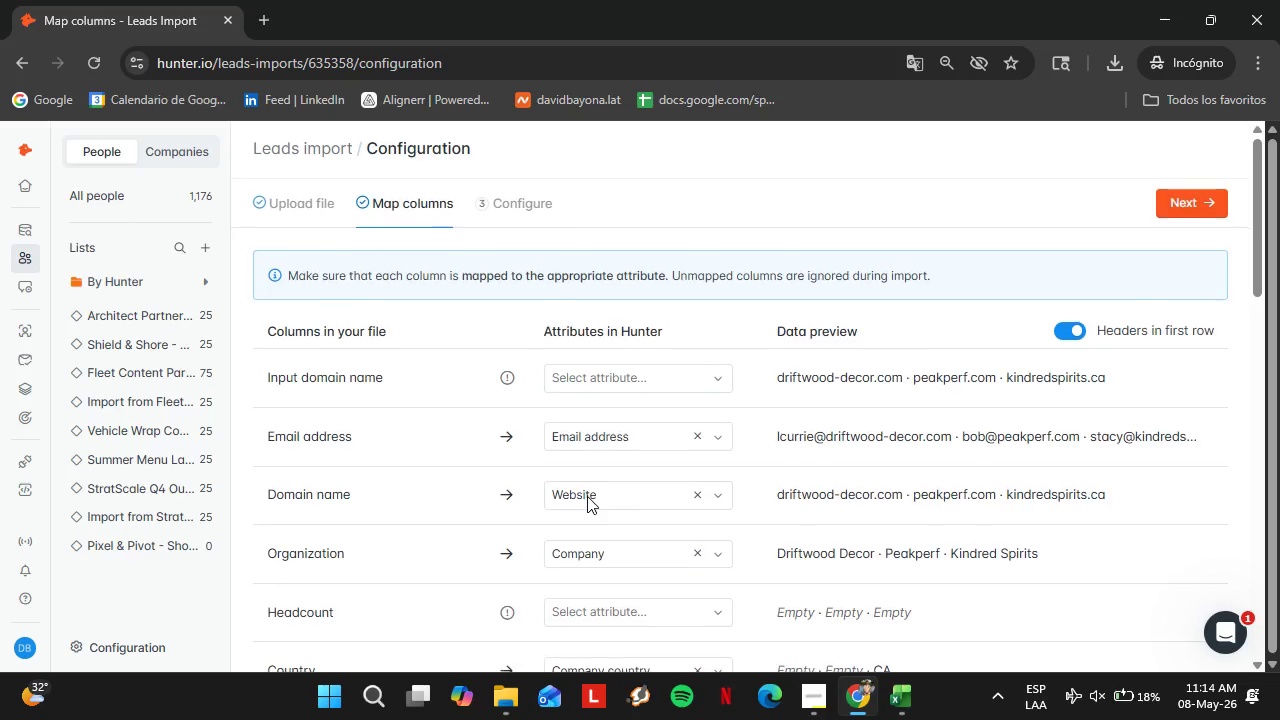 
scroll: coordinate [587, 496], scroll_direction: down, amount: 2.0
 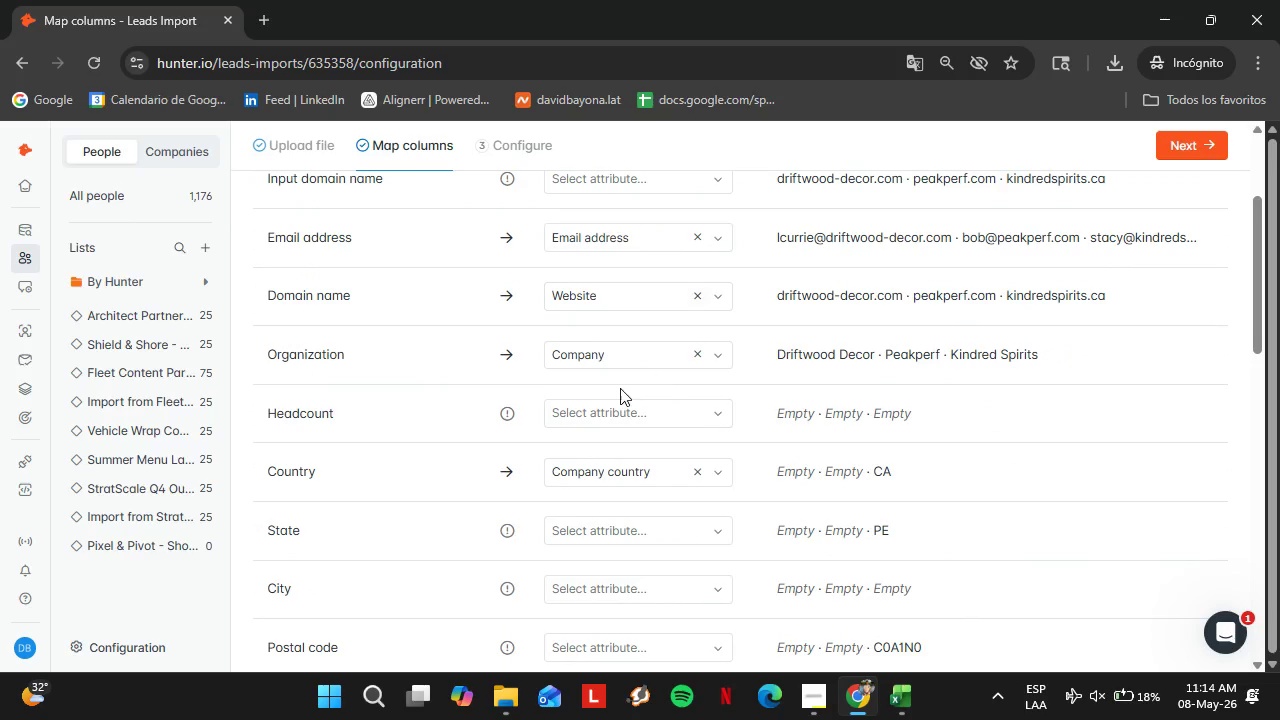 
scroll: coordinate [620, 388], scroll_direction: up, amount: 1.0
 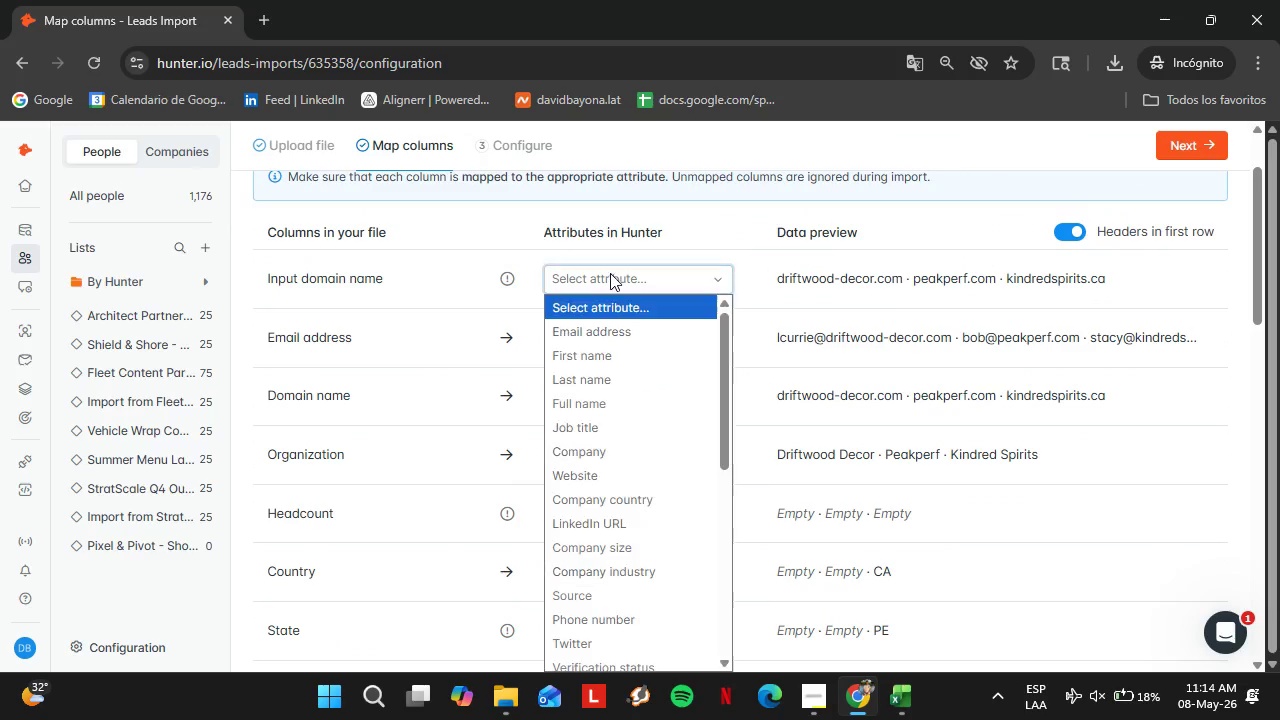 
scroll: coordinate [615, 542], scroll_direction: down, amount: 4.0
 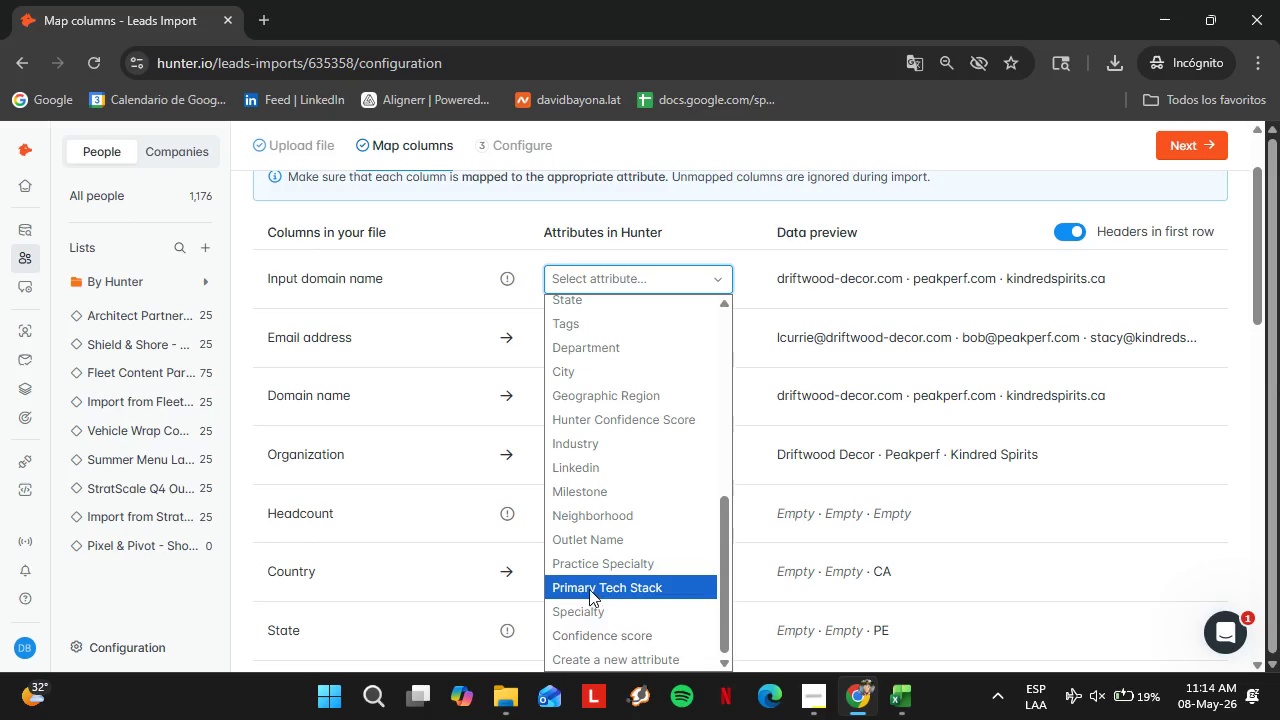 
left_click([589, 588])
 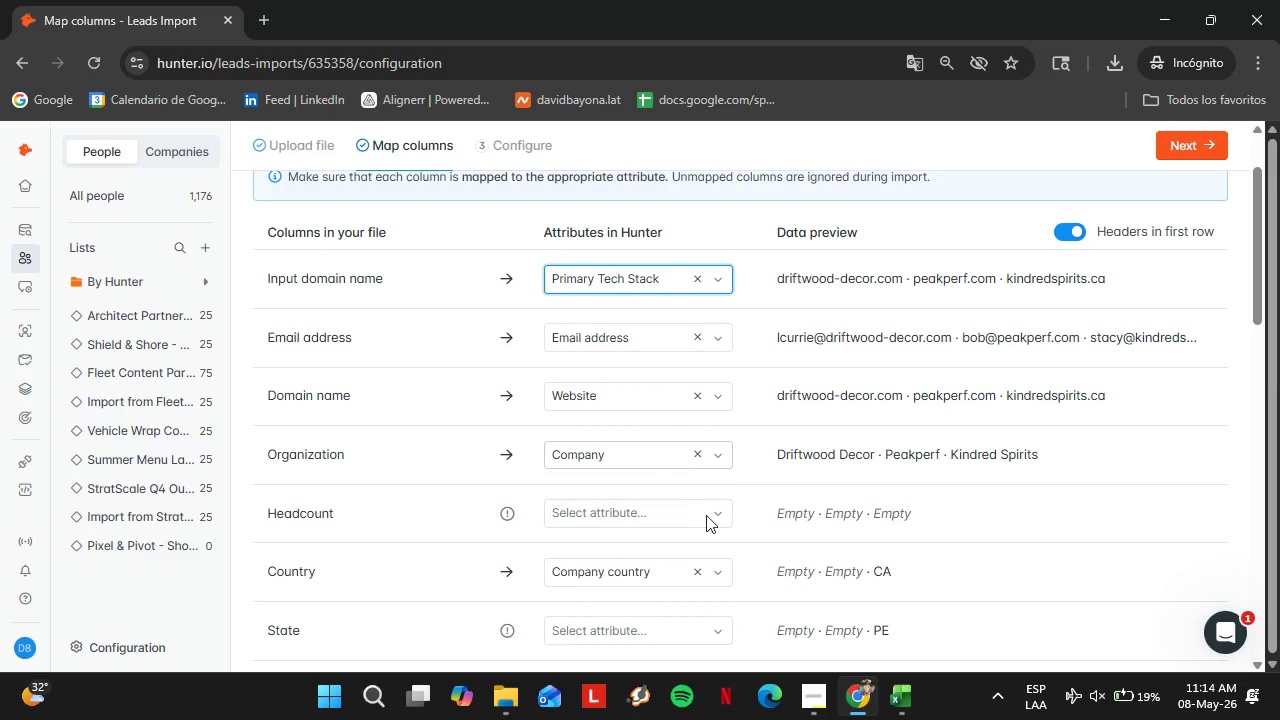 
wait(5.42)
 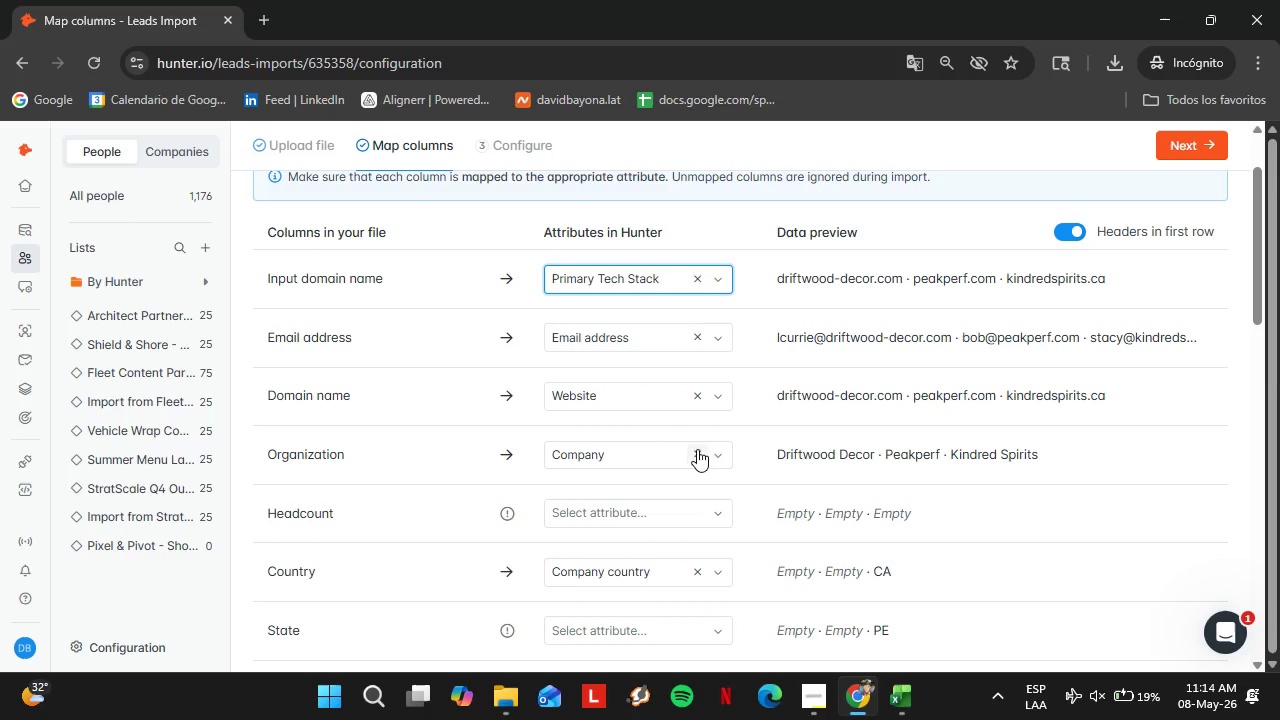 
scroll: coordinate [722, 510], scroll_direction: down, amount: 2.0
 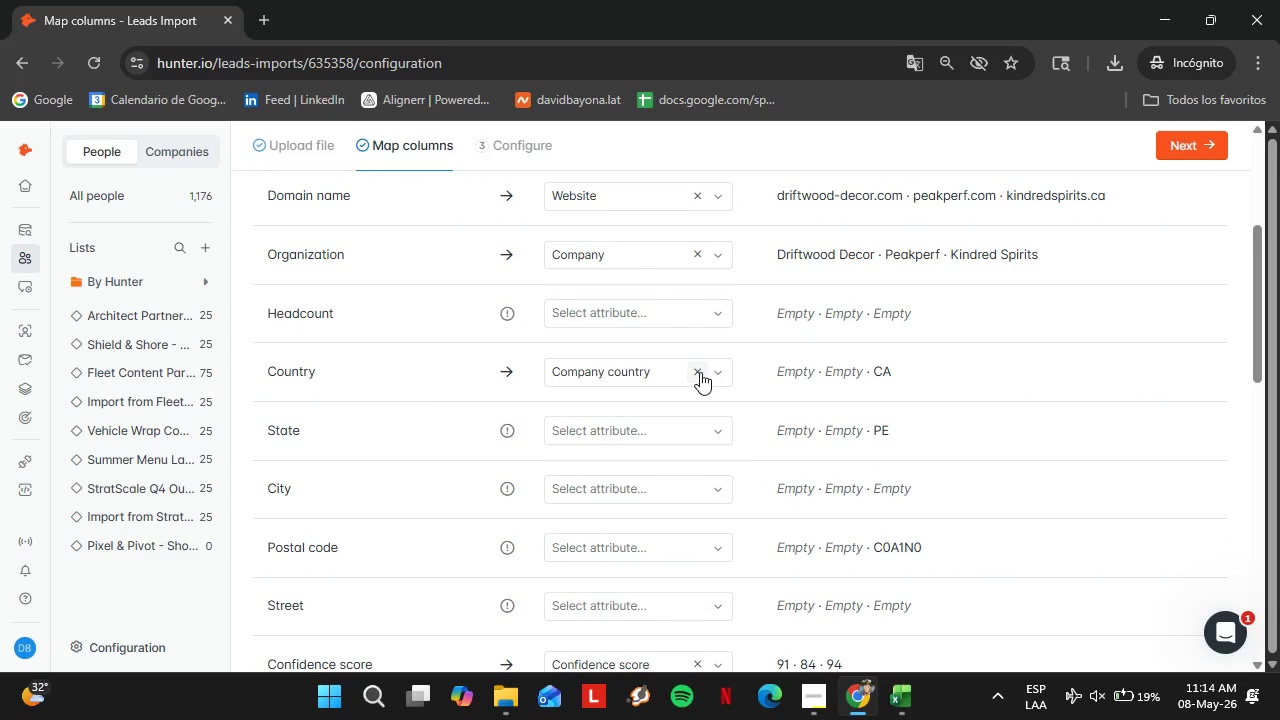 
left_click([700, 372])
 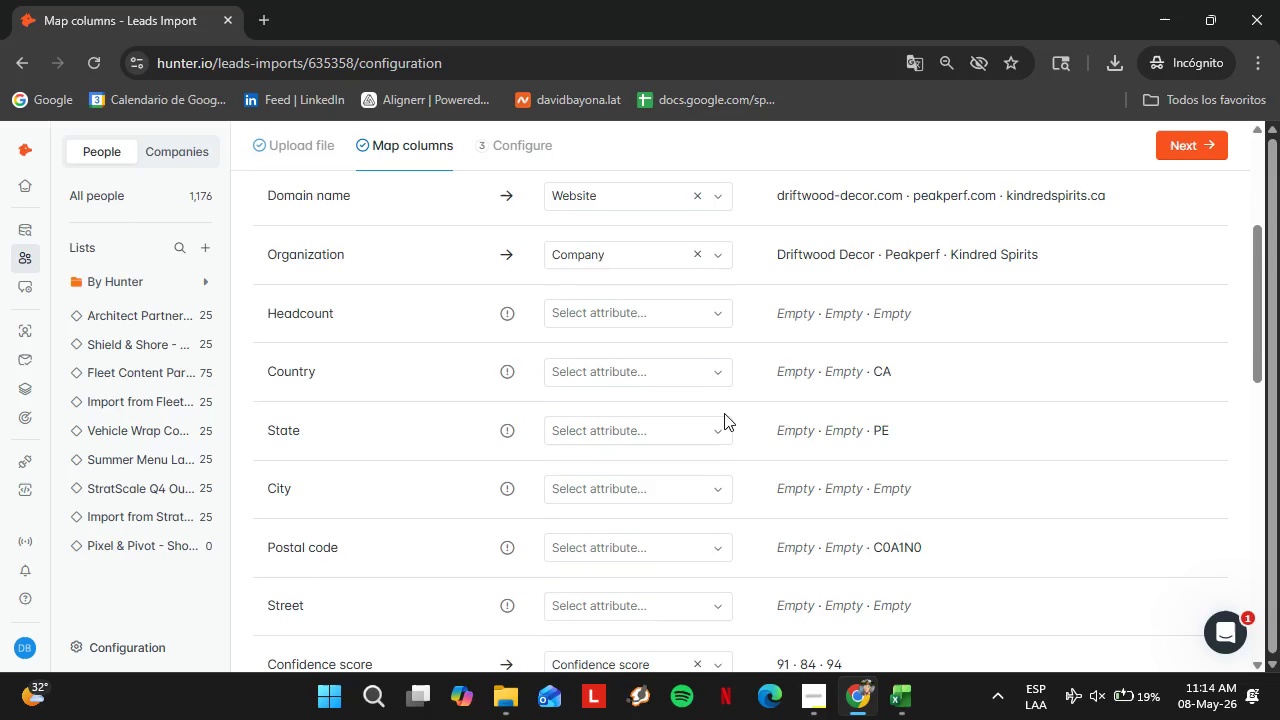 
scroll: coordinate [724, 413], scroll_direction: down, amount: 1.0
 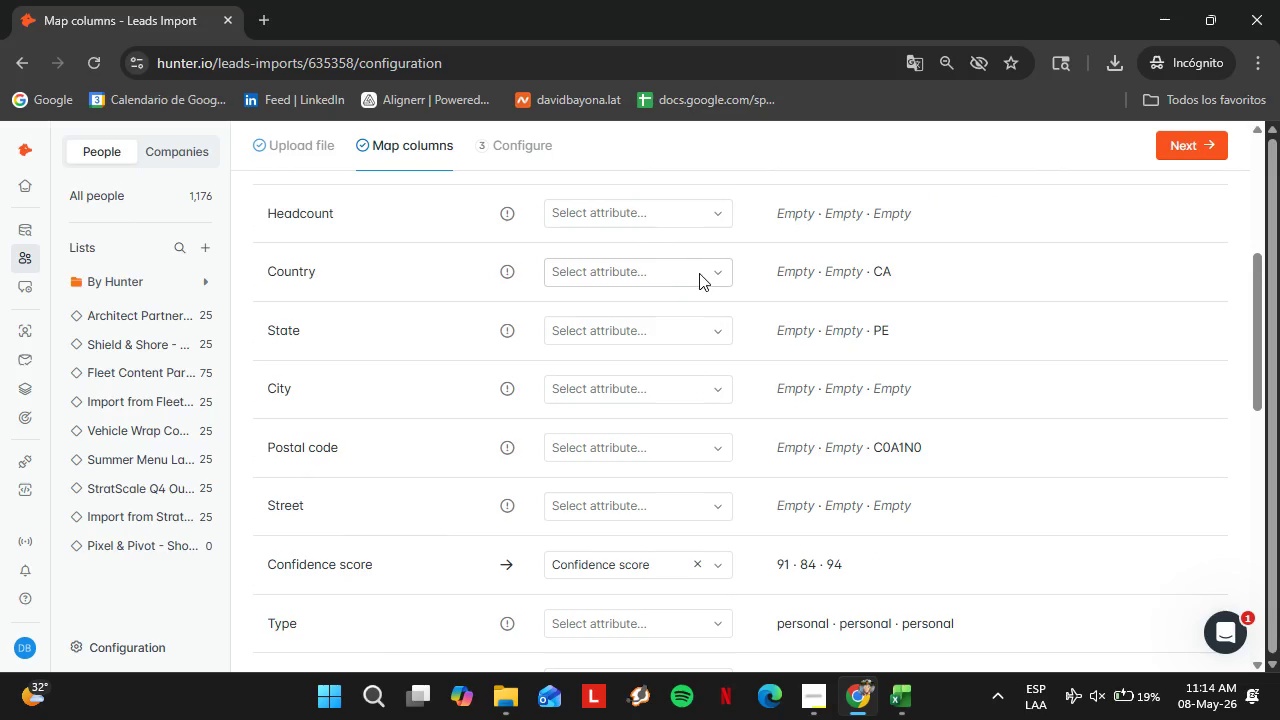 
left_click([700, 273])
 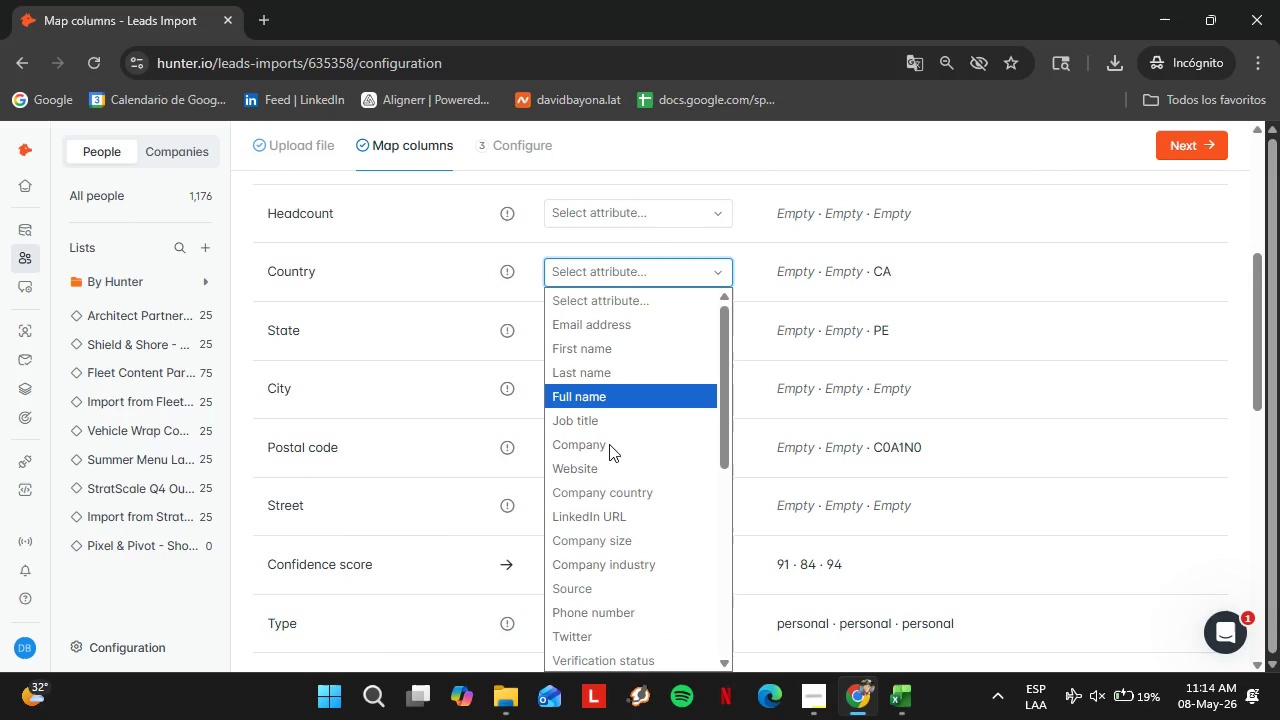 
scroll: coordinate [612, 458], scroll_direction: down, amount: 1.0
 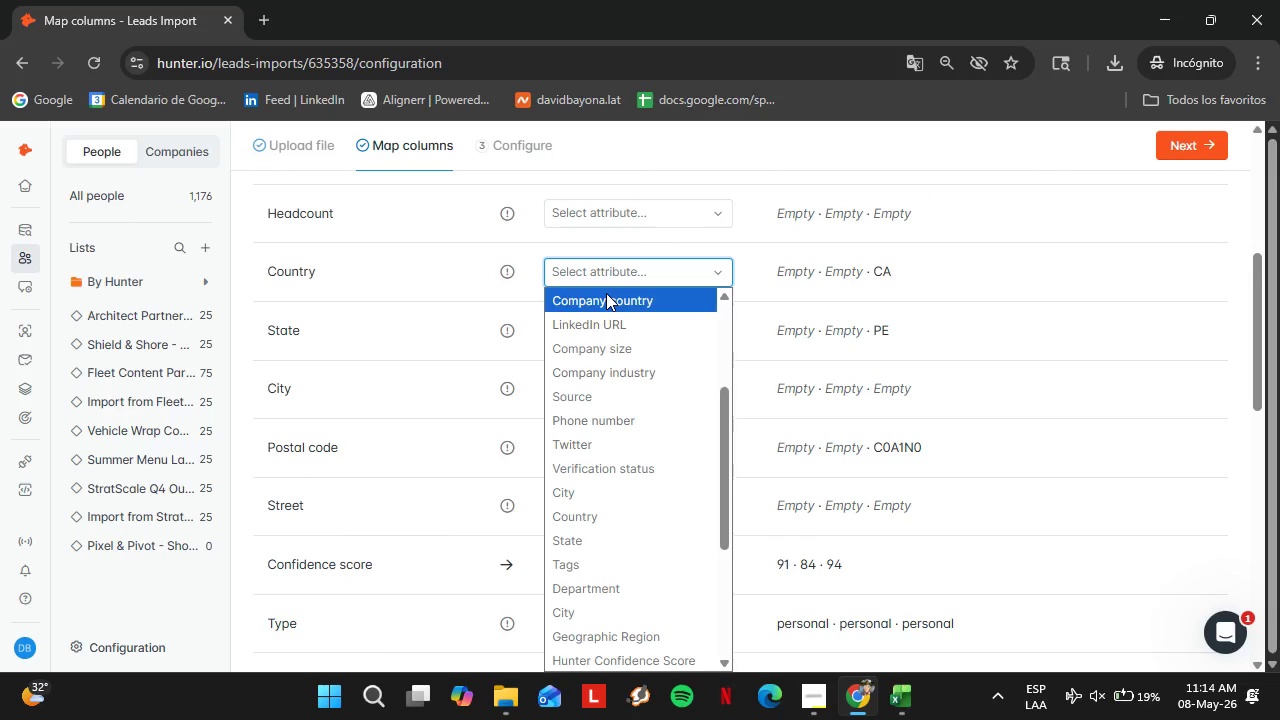 
left_click([607, 295])
 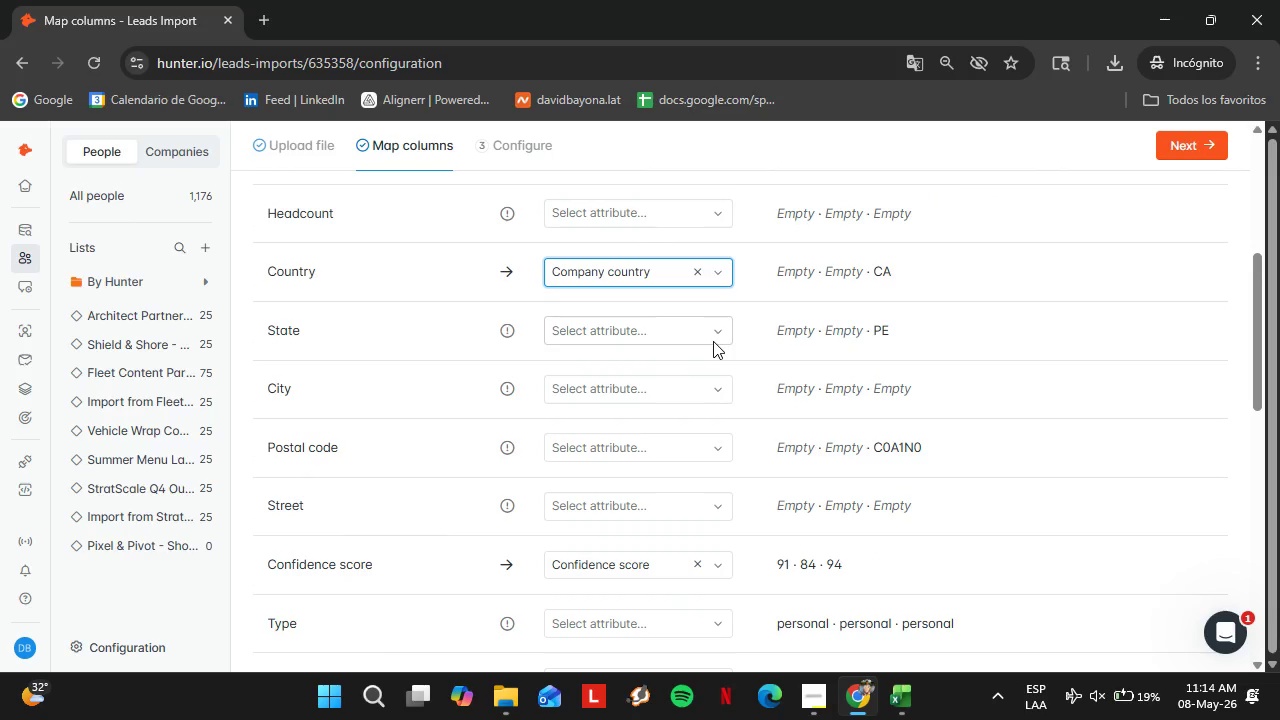 
left_click([717, 338])
 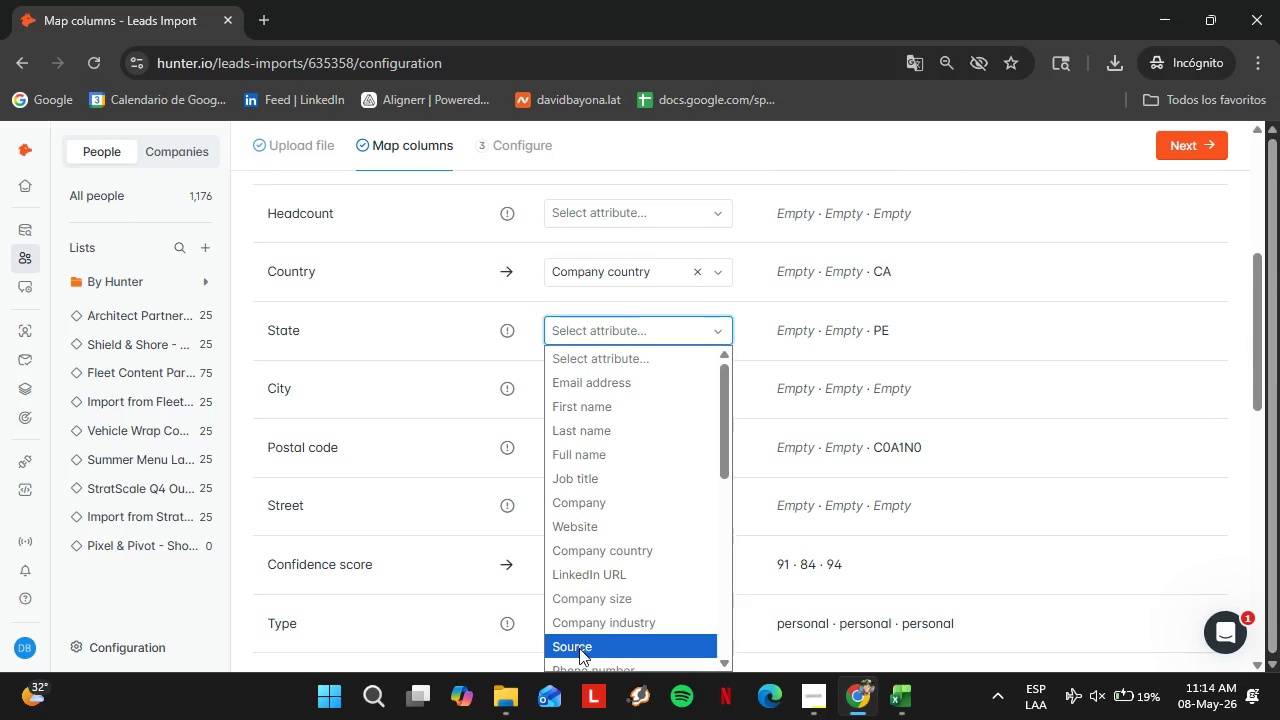 
scroll: coordinate [581, 624], scroll_direction: down, amount: 1.0
 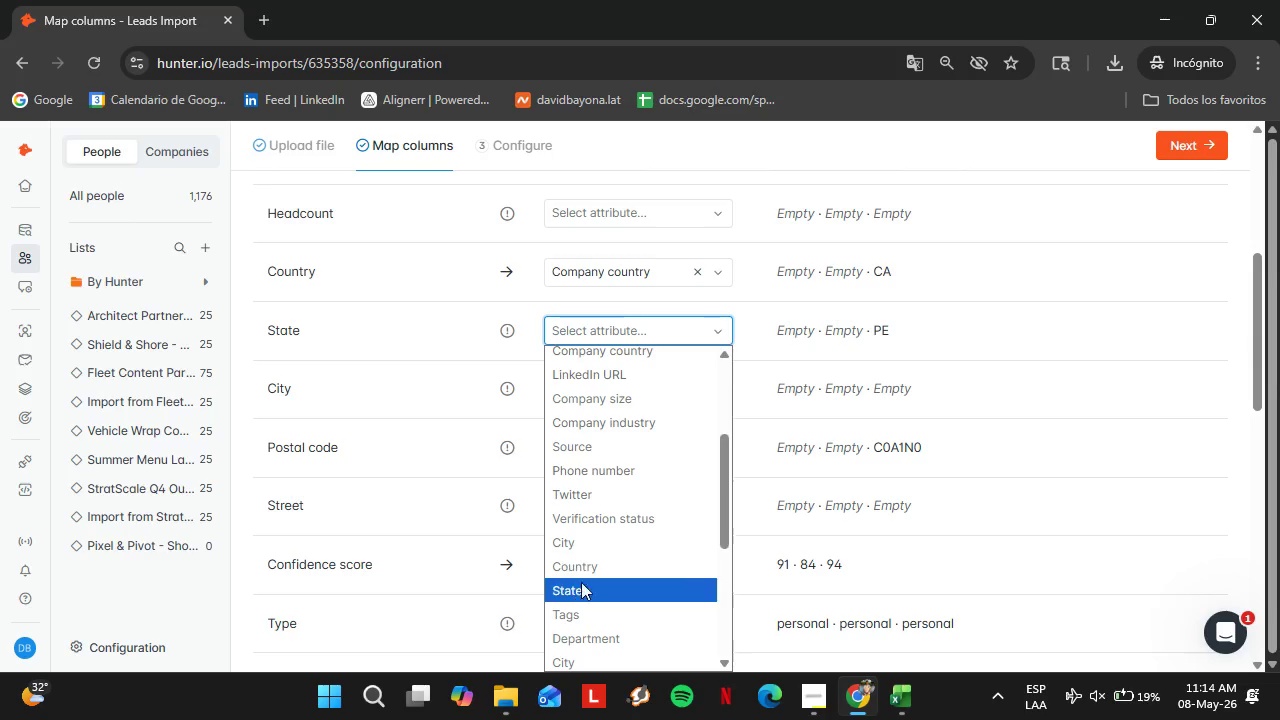 
left_click([579, 596])
 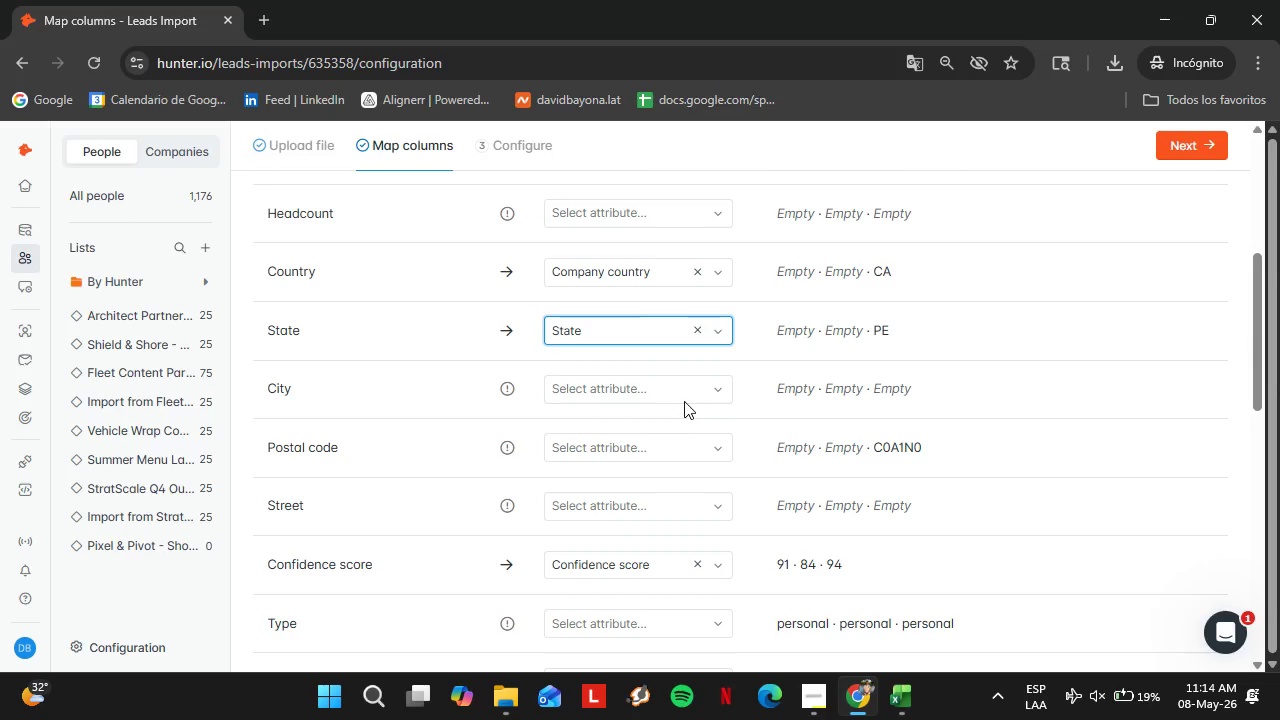 
left_click([679, 398])
 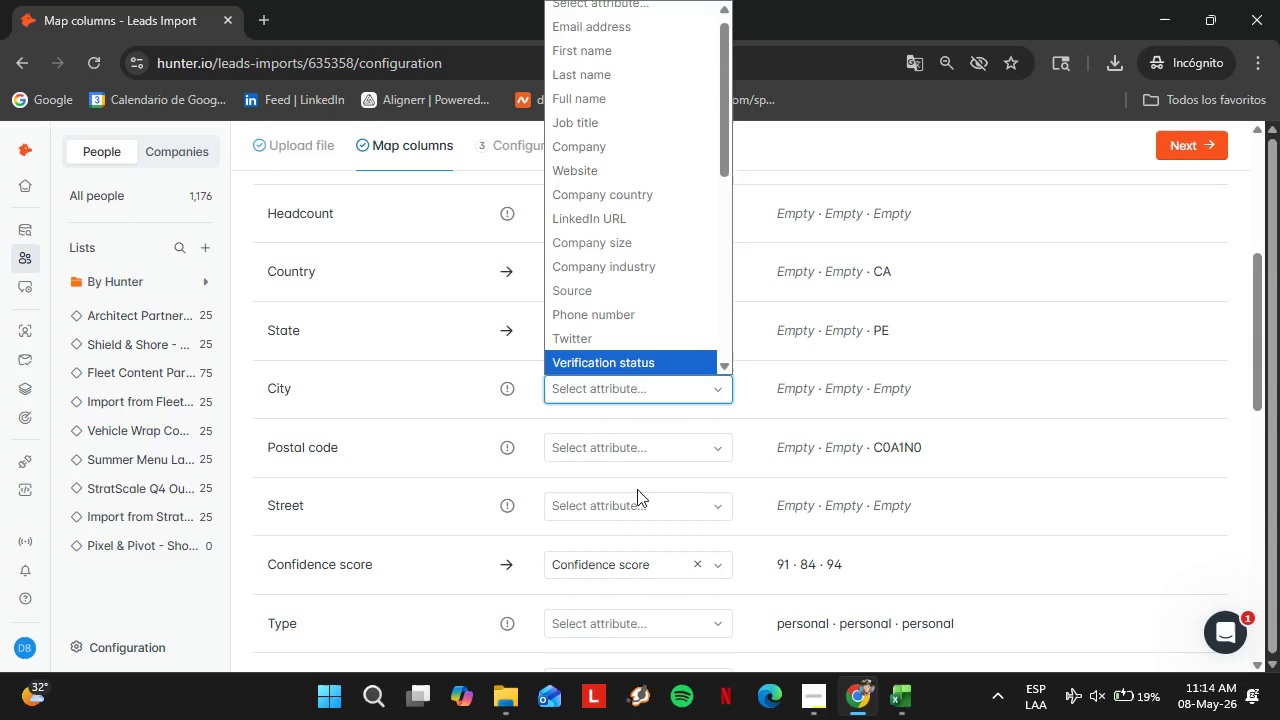 
left_click([635, 489])
 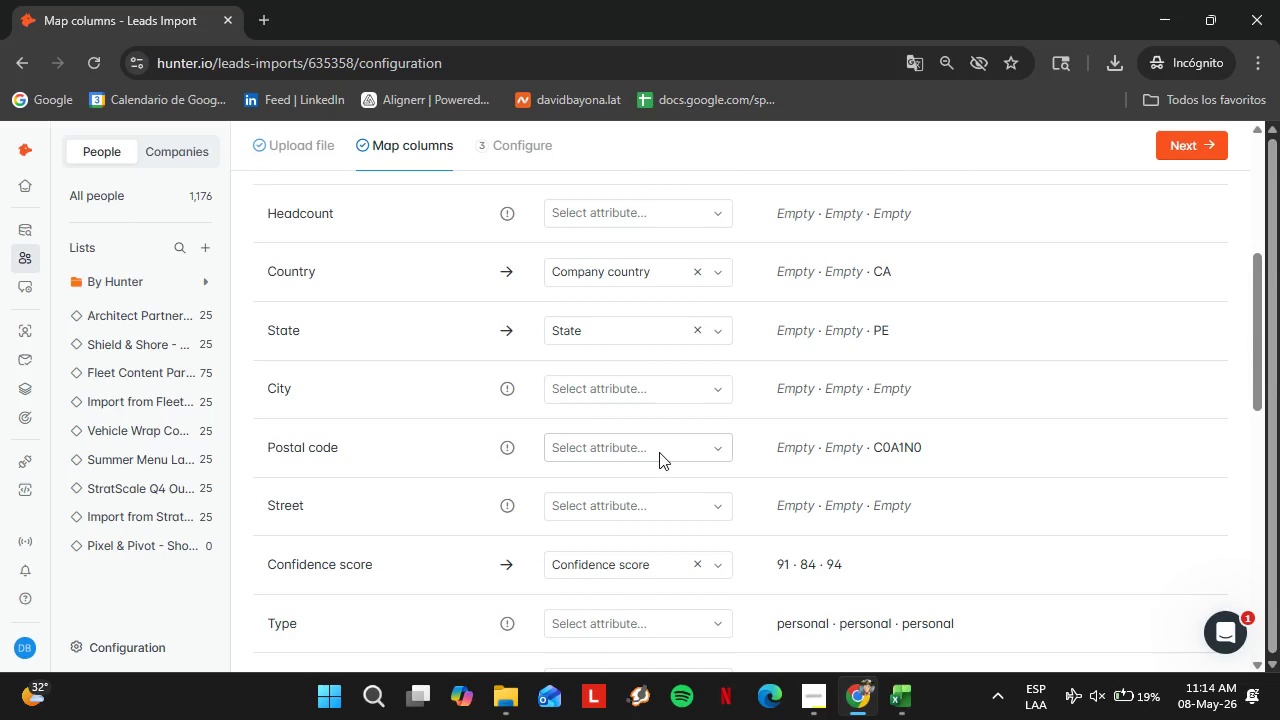 
left_click([659, 452])
 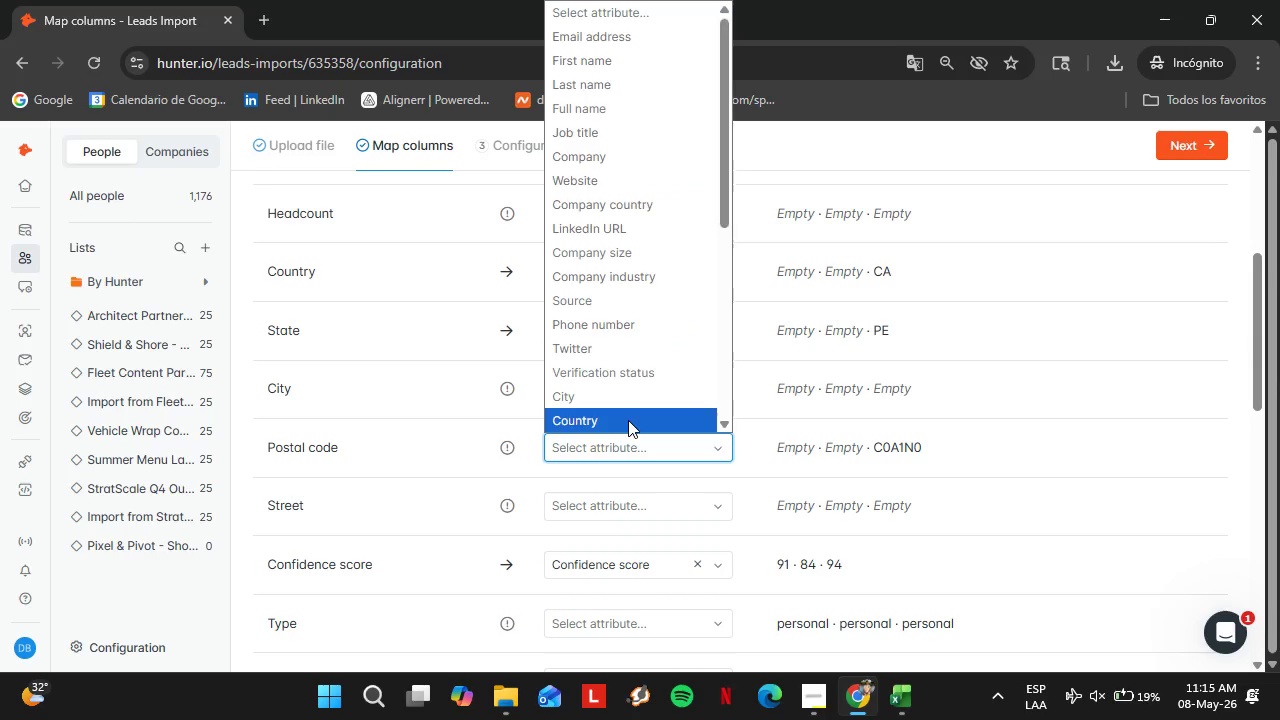 
scroll: coordinate [624, 413], scroll_direction: down, amount: 4.0
 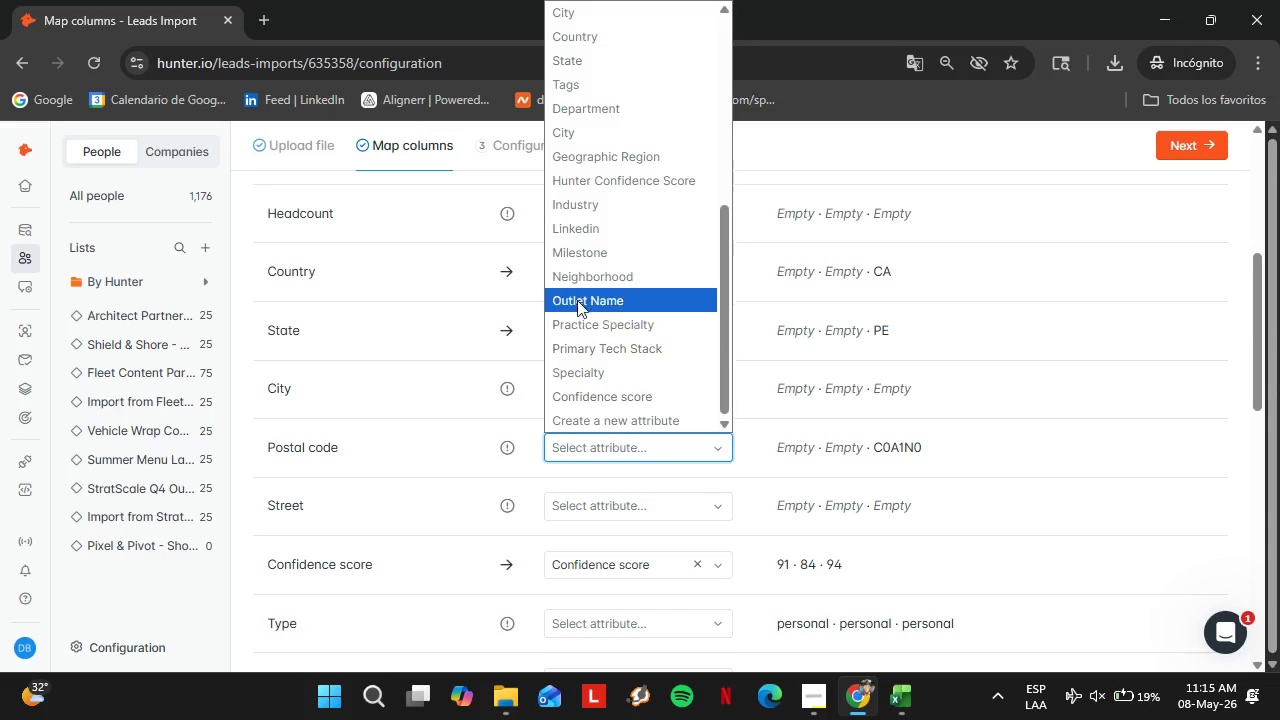 
left_click([574, 274])
 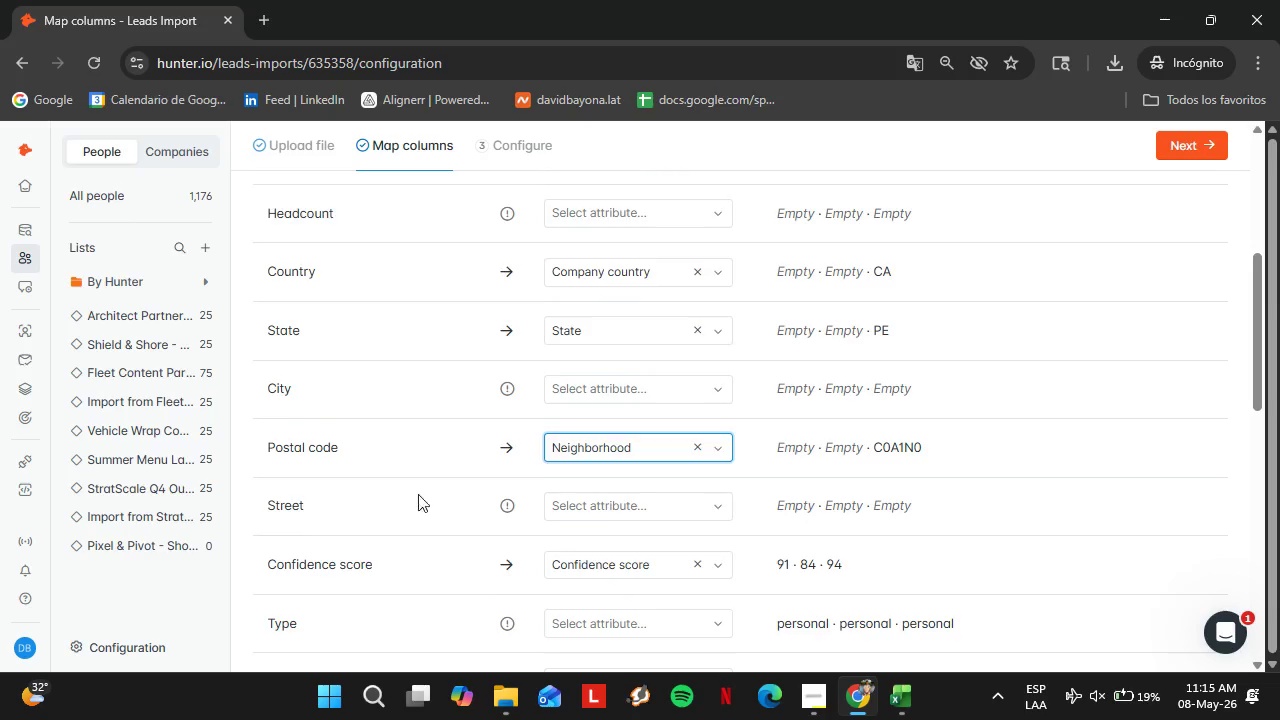 
scroll: coordinate [624, 460], scroll_direction: down, amount: 3.0
 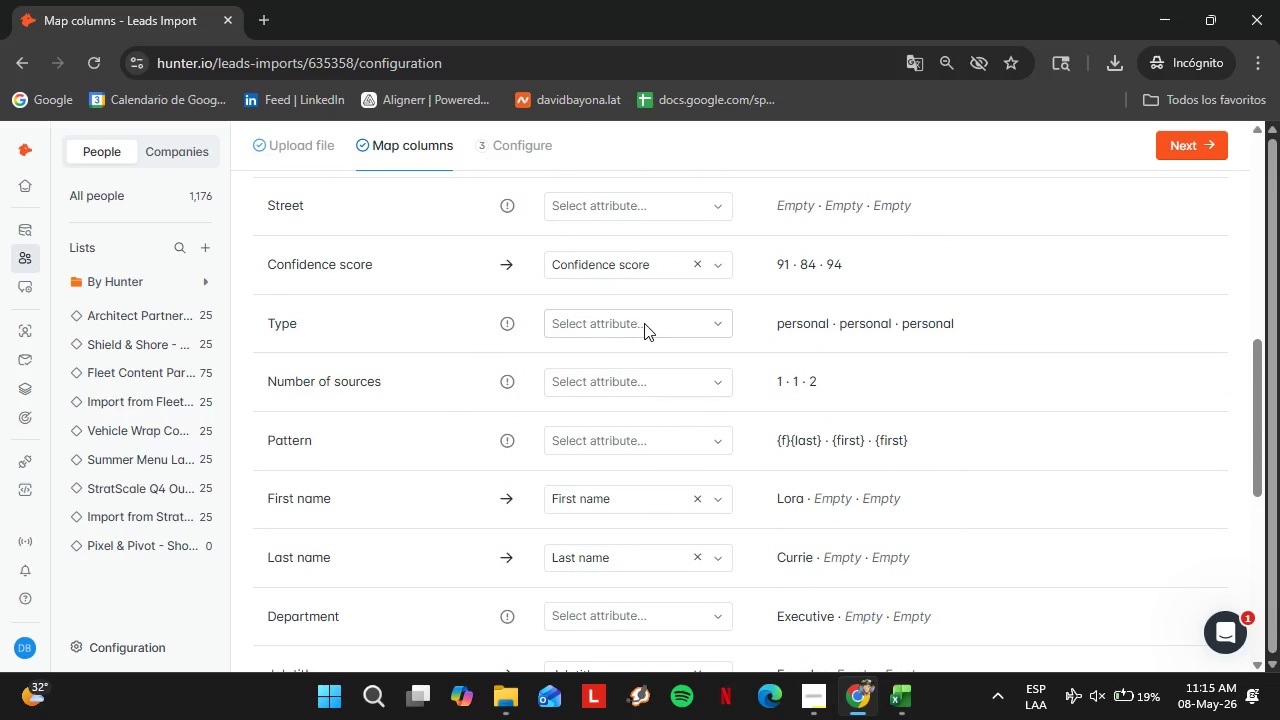 
left_click([647, 323])
 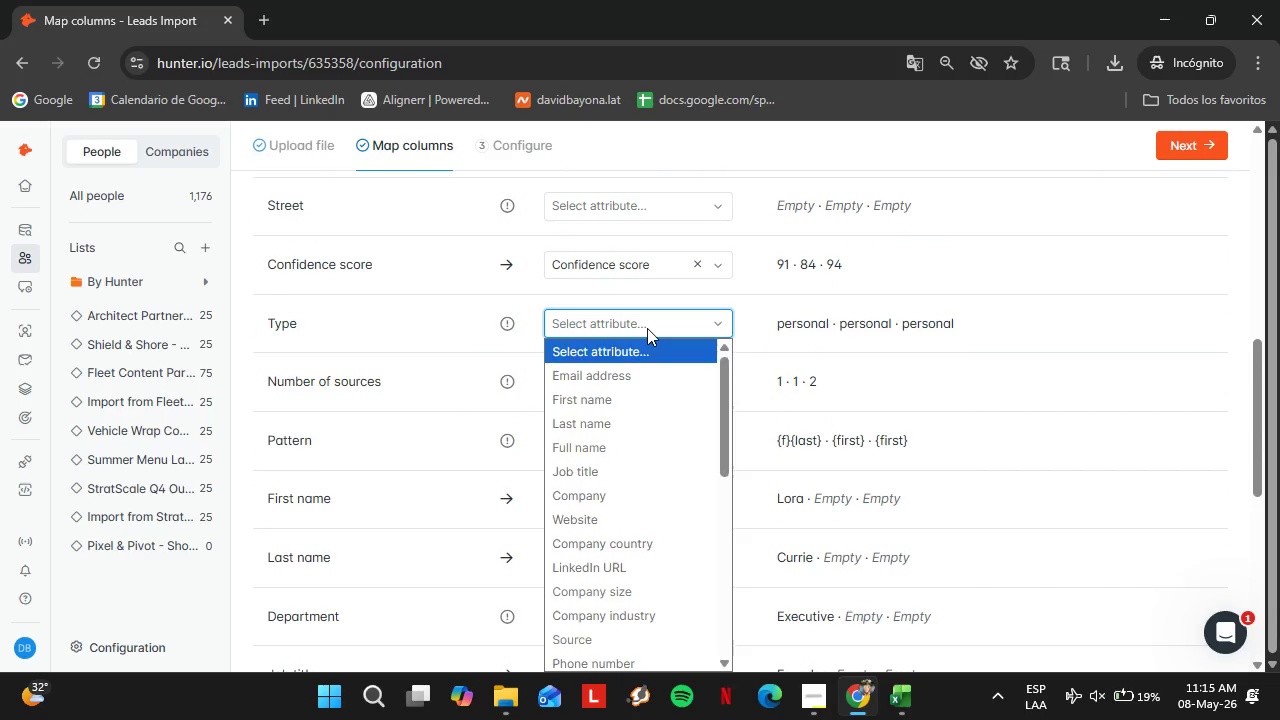 
left_click([647, 328])
 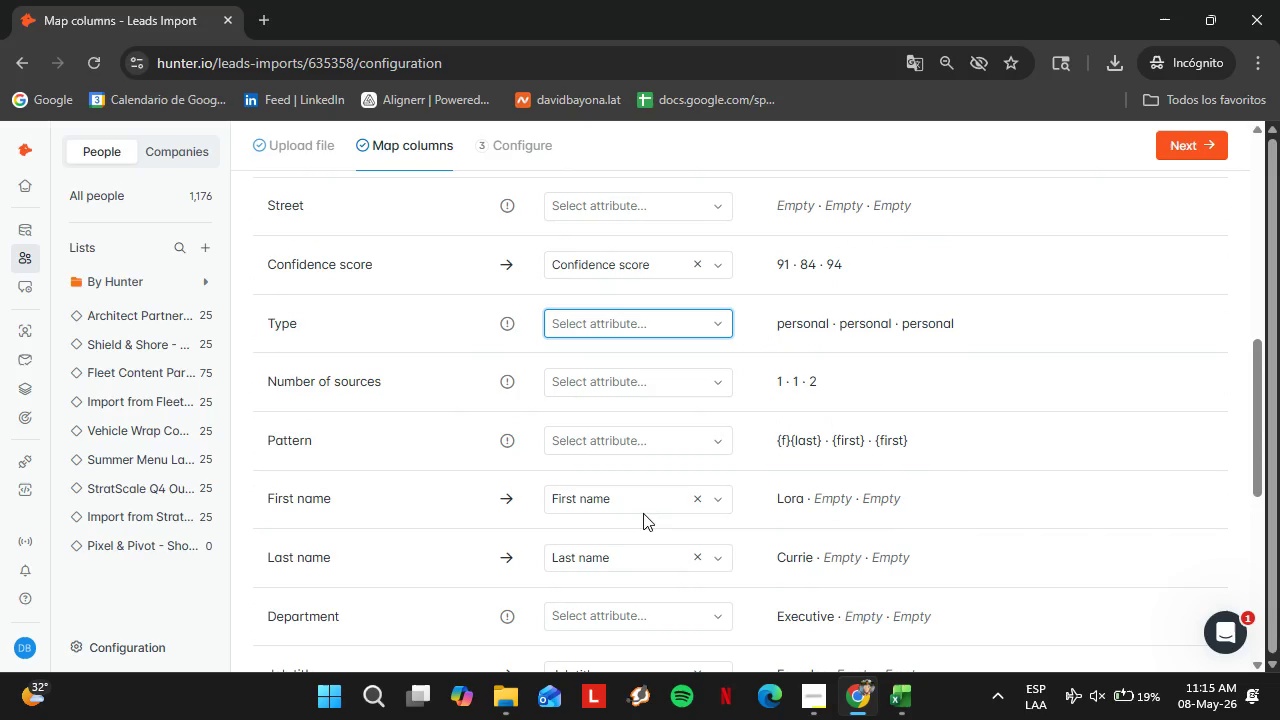 
scroll: coordinate [679, 547], scroll_direction: down, amount: 6.0
 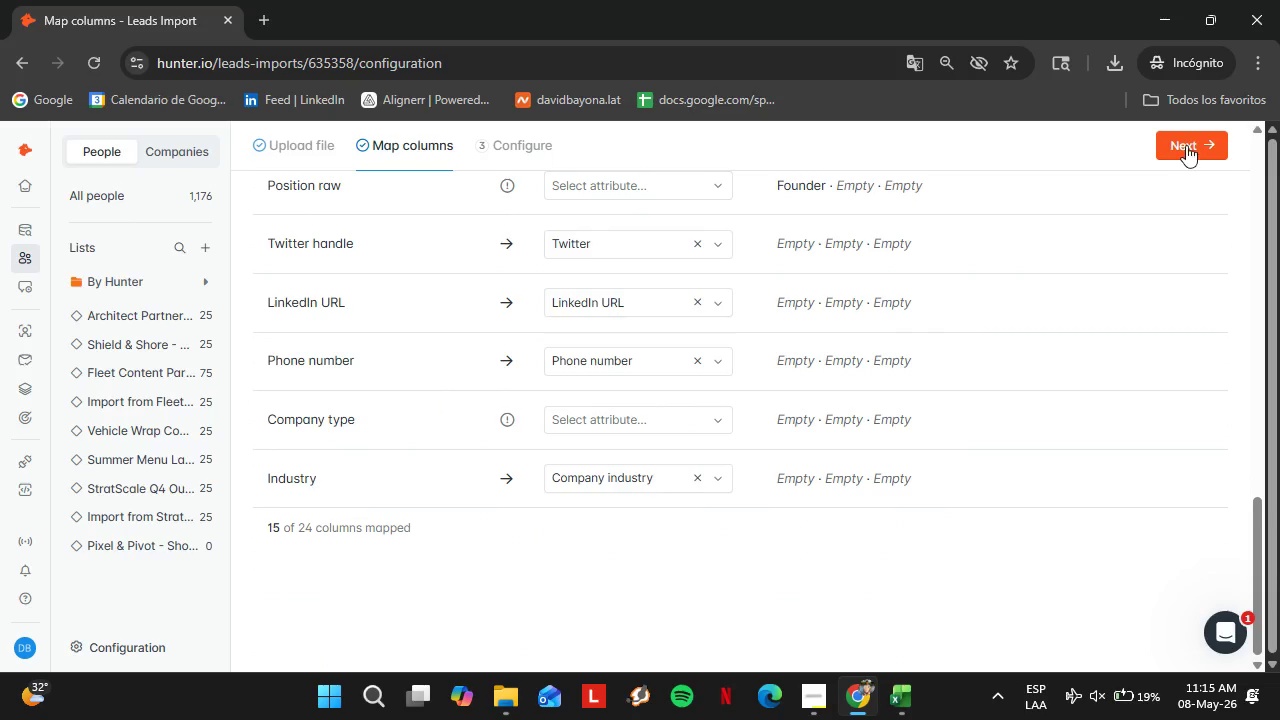 
left_click([1187, 145])
 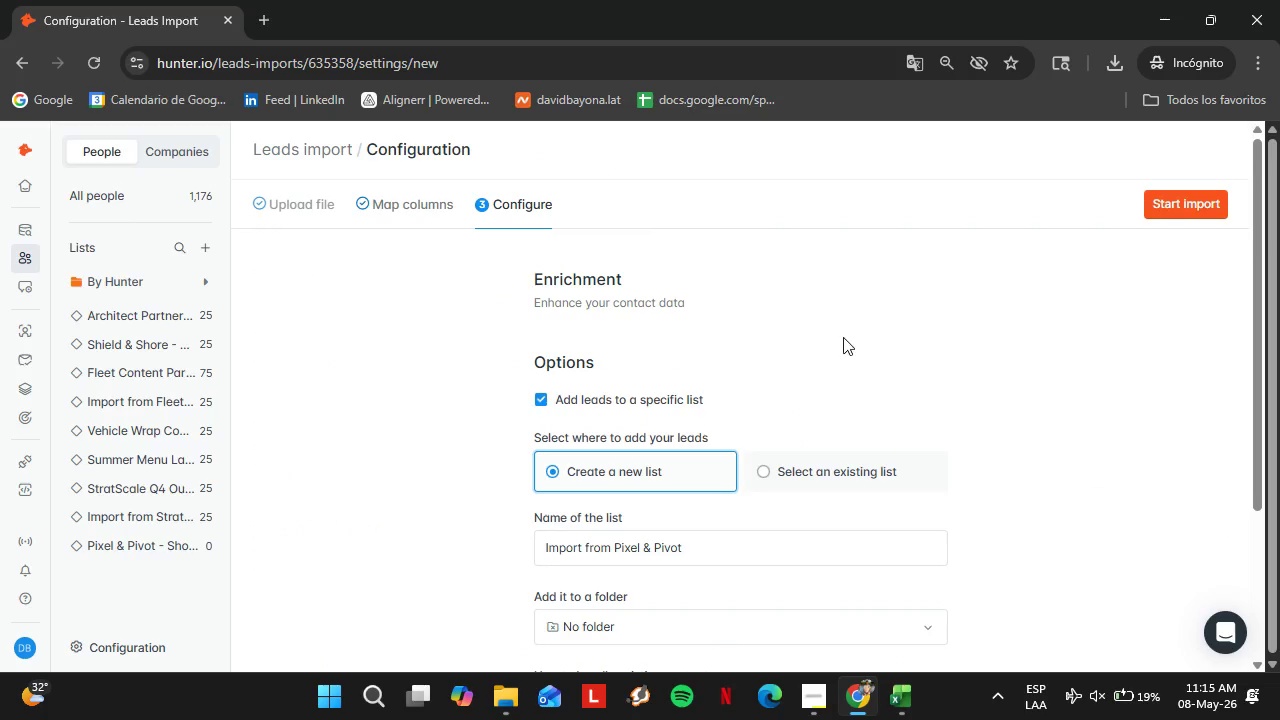 
wait(5.22)
 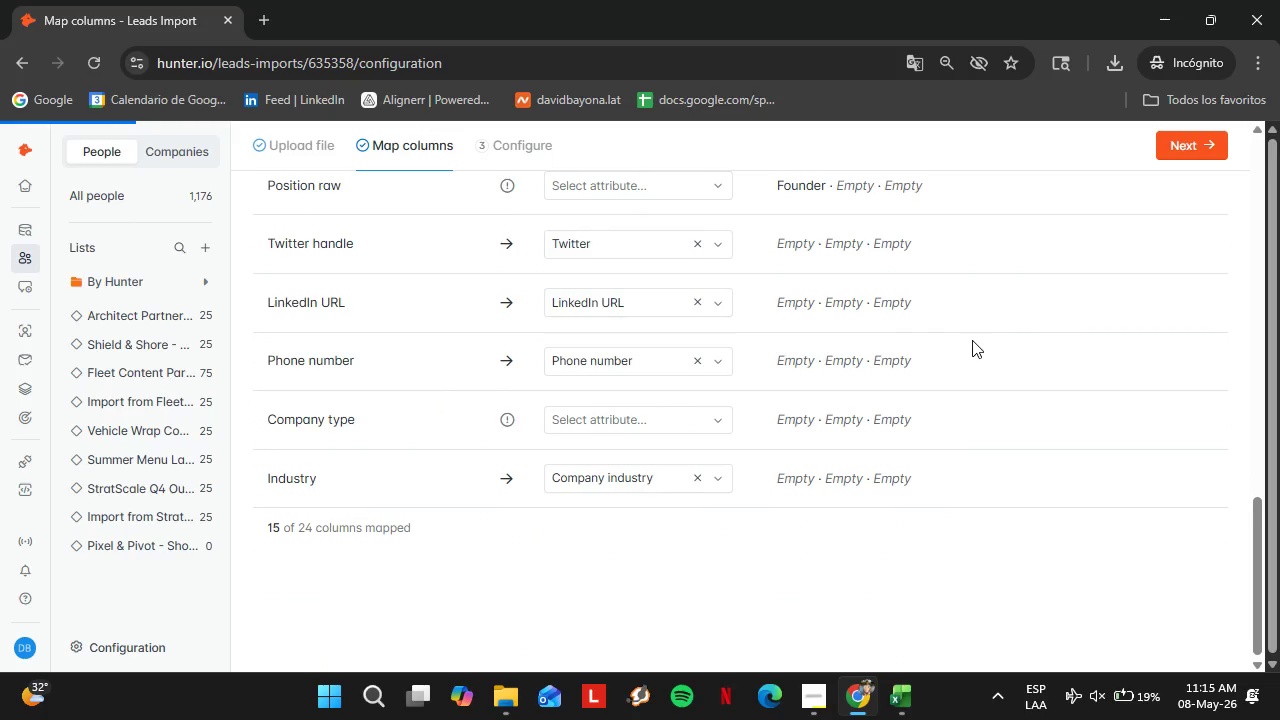 
scroll: coordinate [803, 416], scroll_direction: down, amount: 2.0
 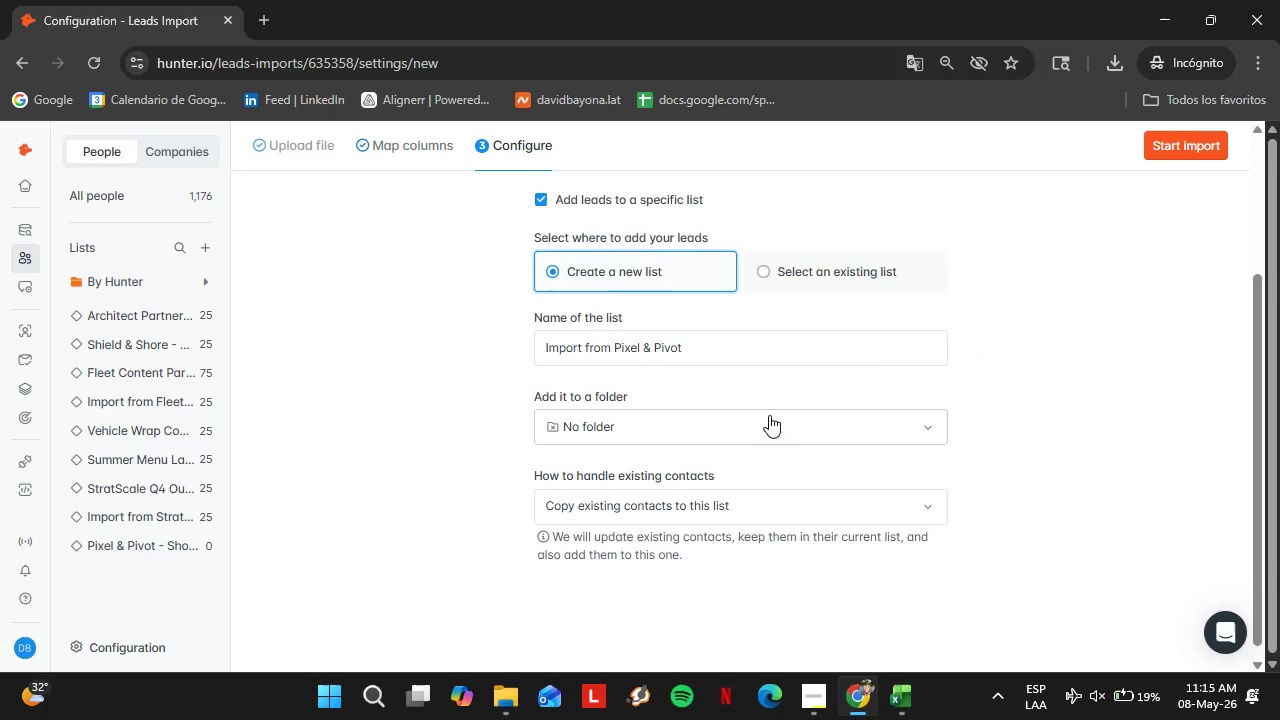 
scroll: coordinate [769, 415], scroll_direction: up, amount: 1.0
 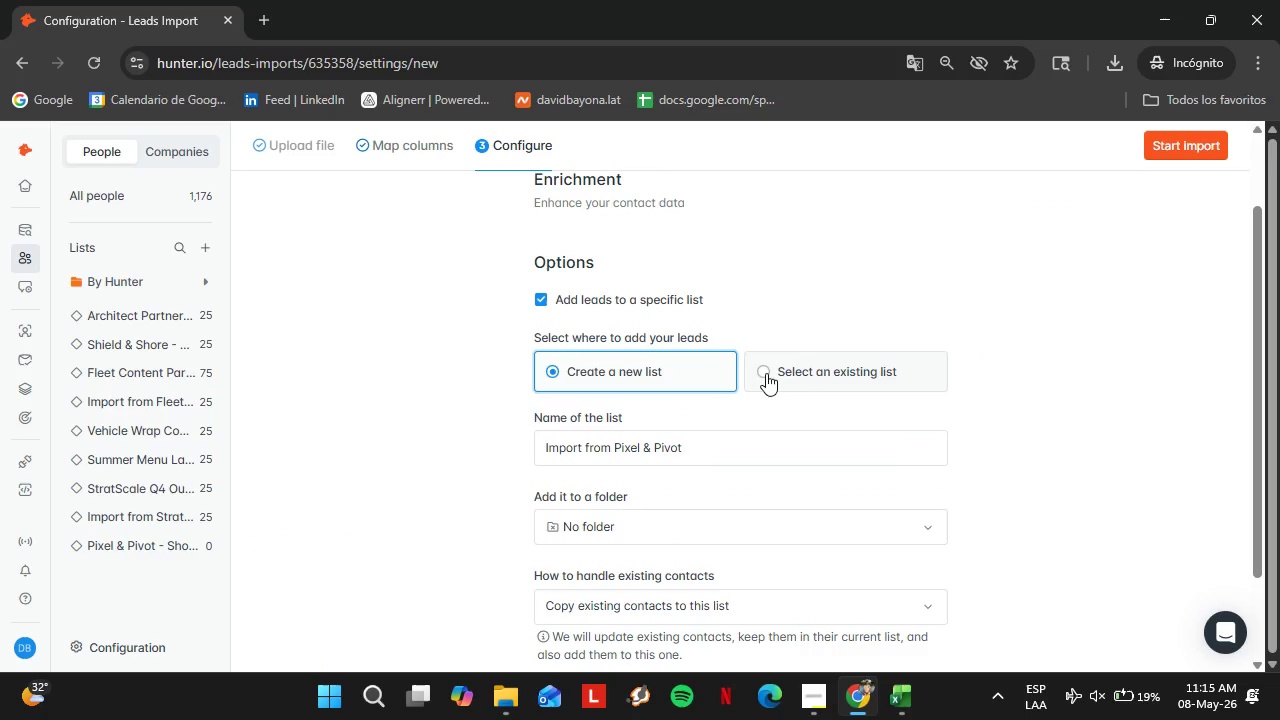 
left_click([766, 373])
 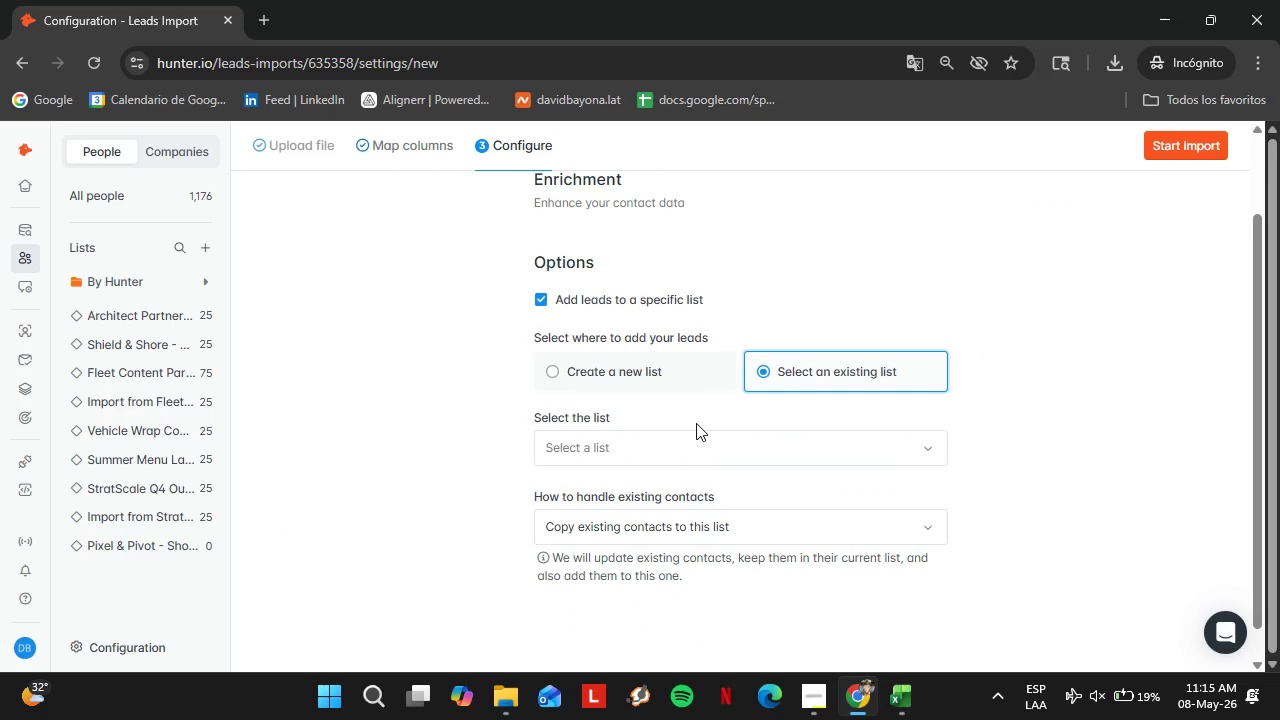 
left_click([705, 452])
 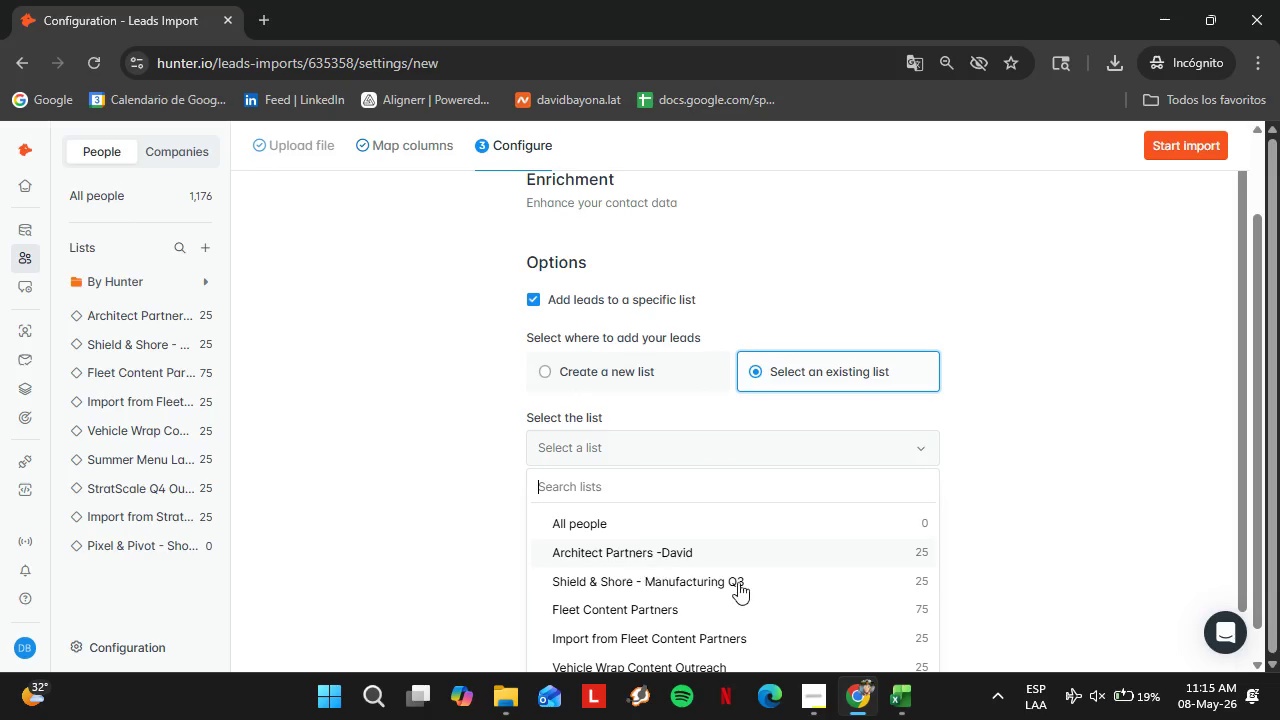 
scroll: coordinate [937, 508], scroll_direction: down, amount: 6.0
 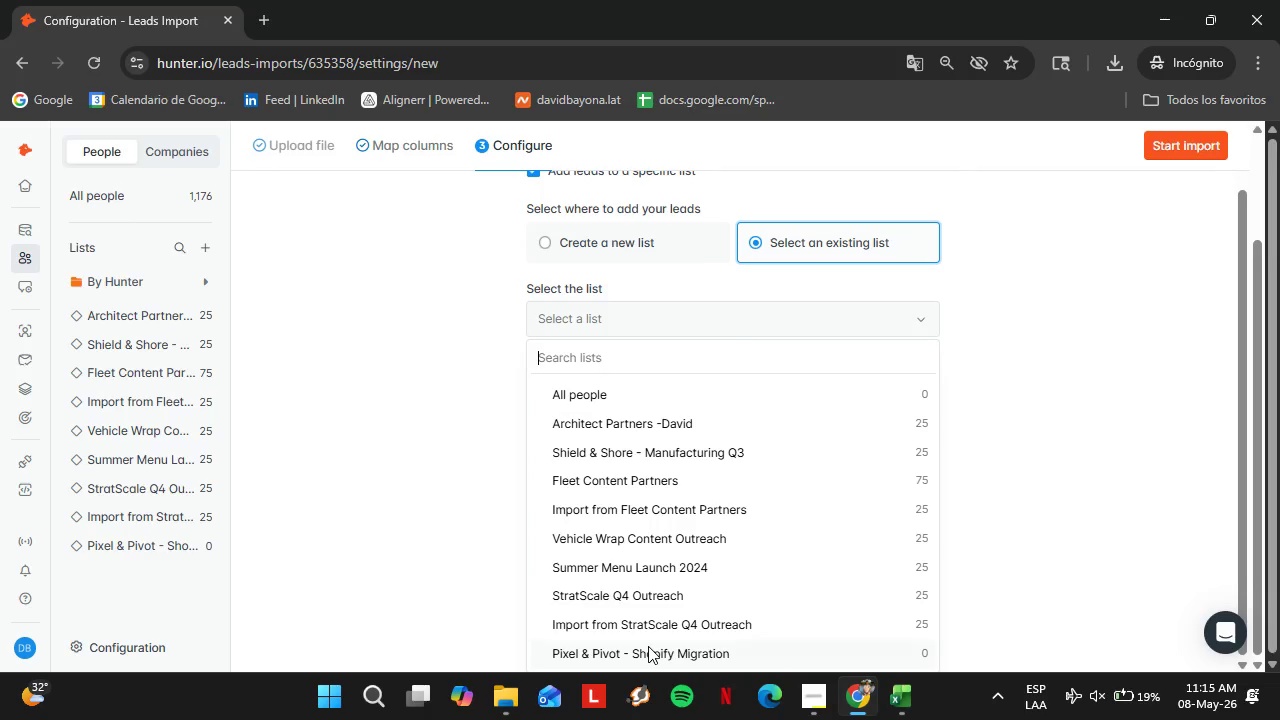 
left_click([648, 646])
 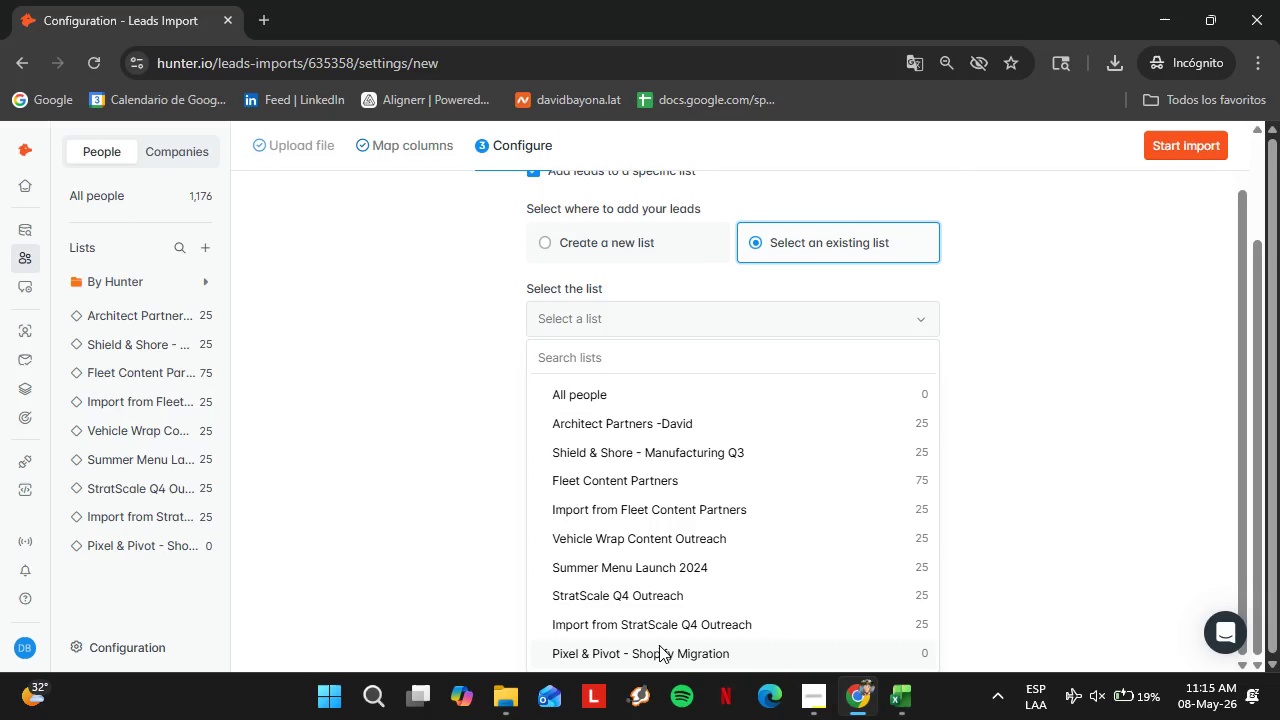 
left_click([659, 645])
 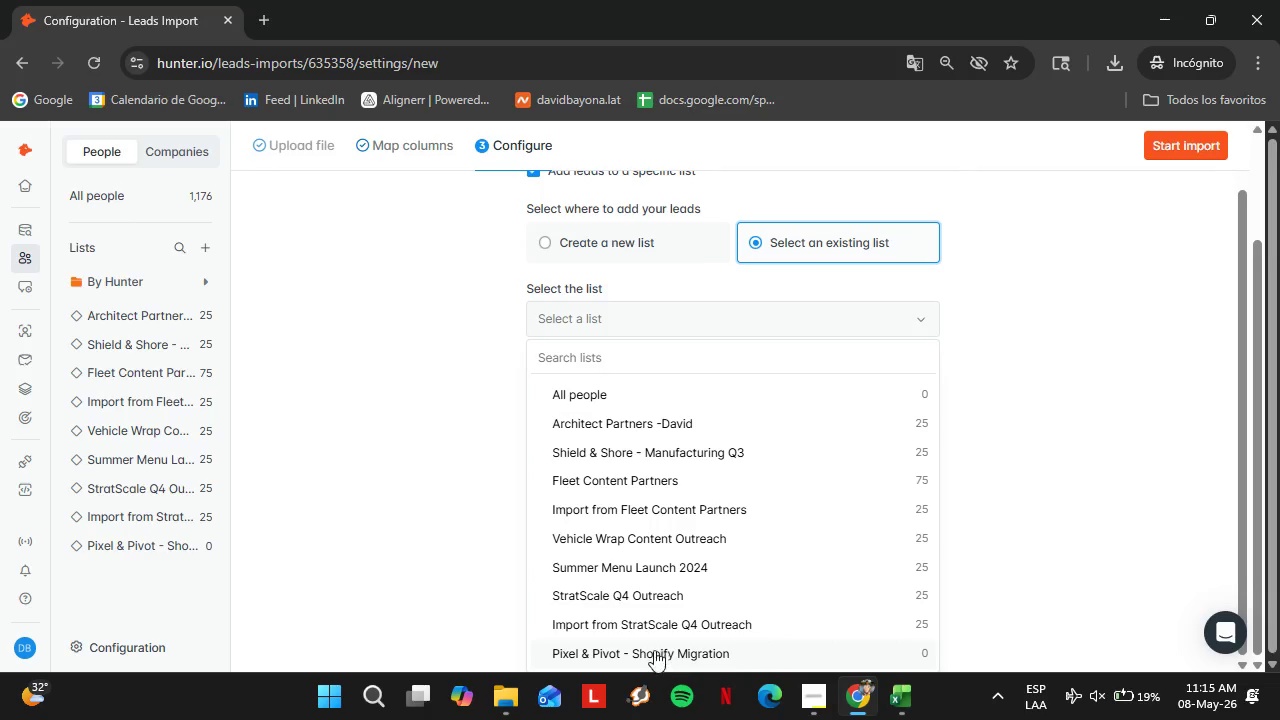 
left_click([653, 650])
 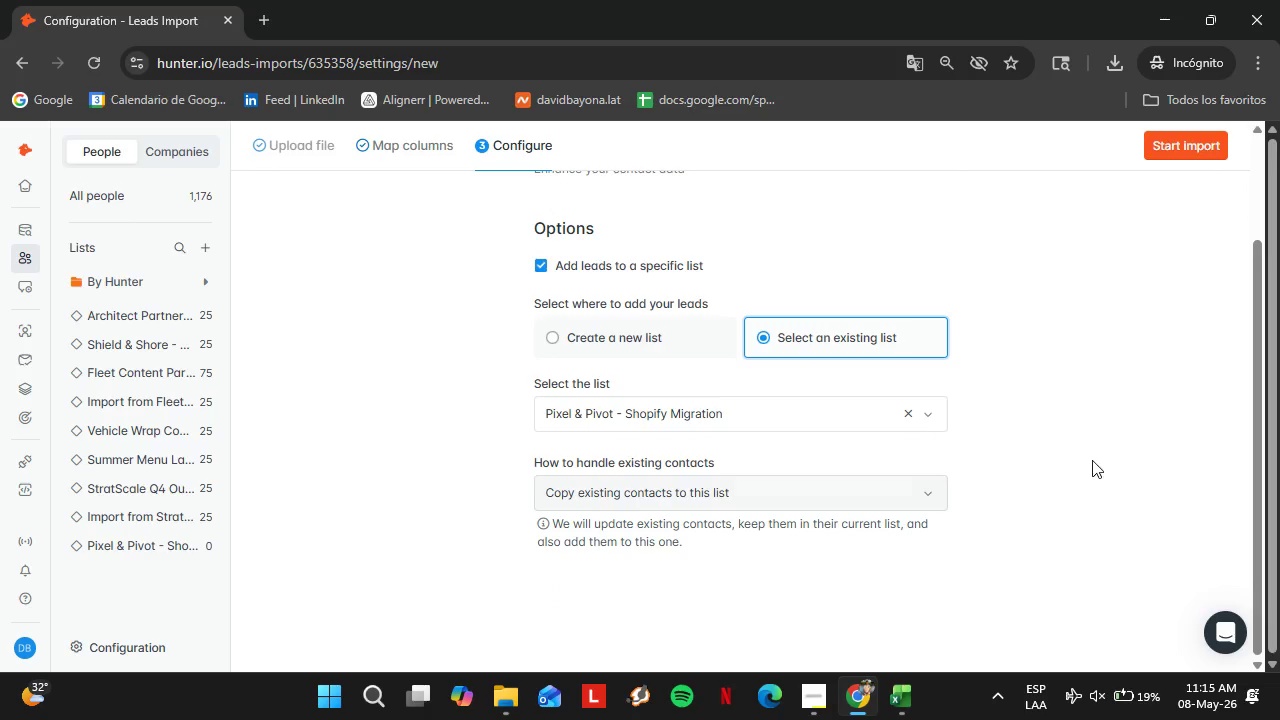 
left_click([1092, 458])
 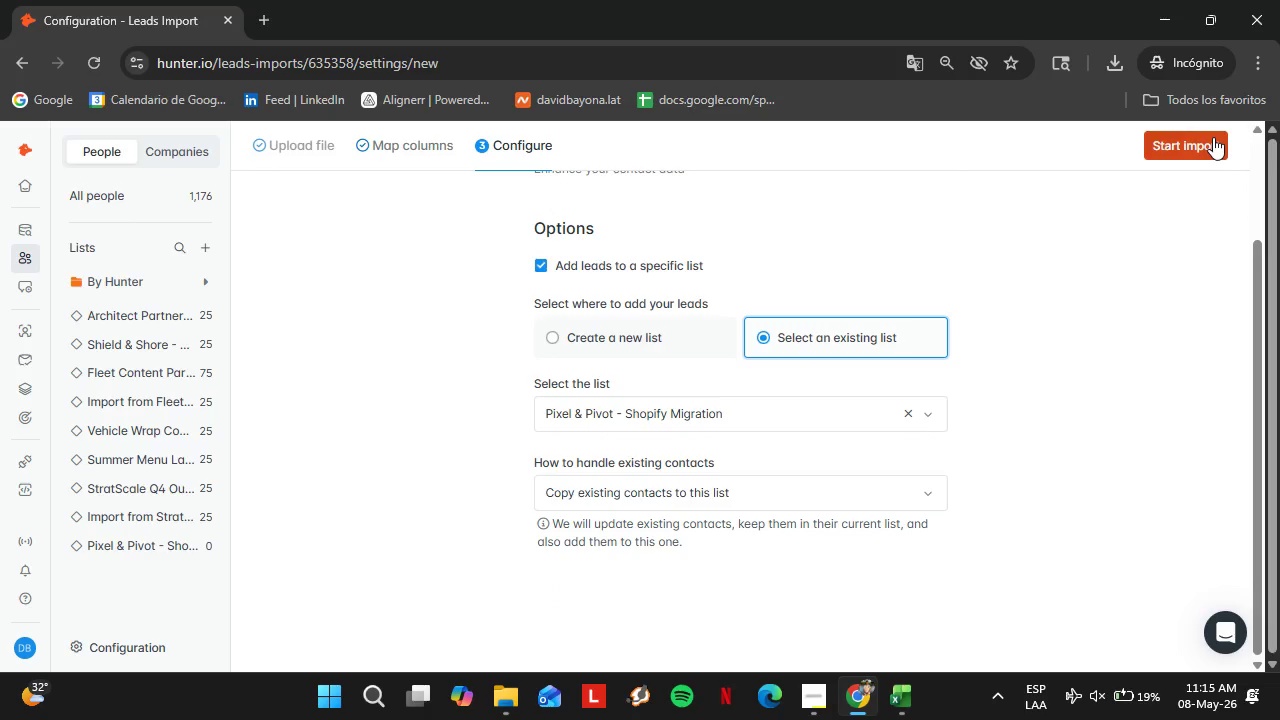 
wait(14.08)
 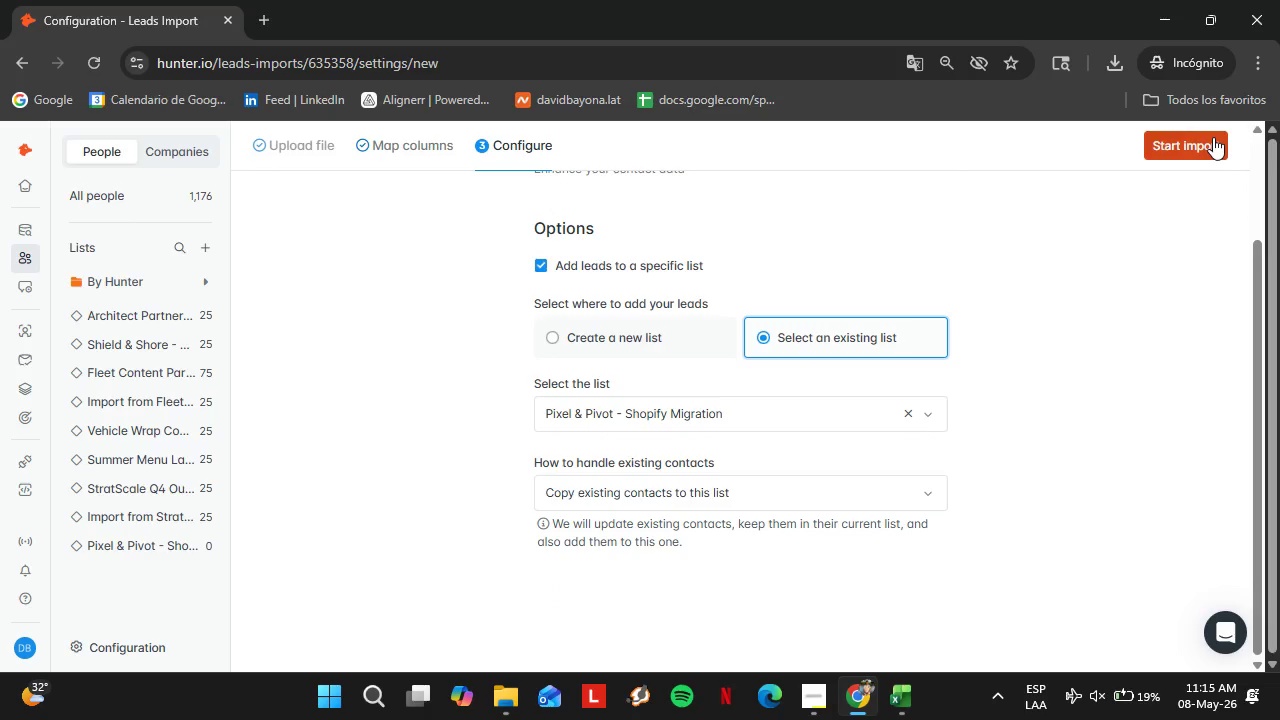 
left_click([1197, 179])
 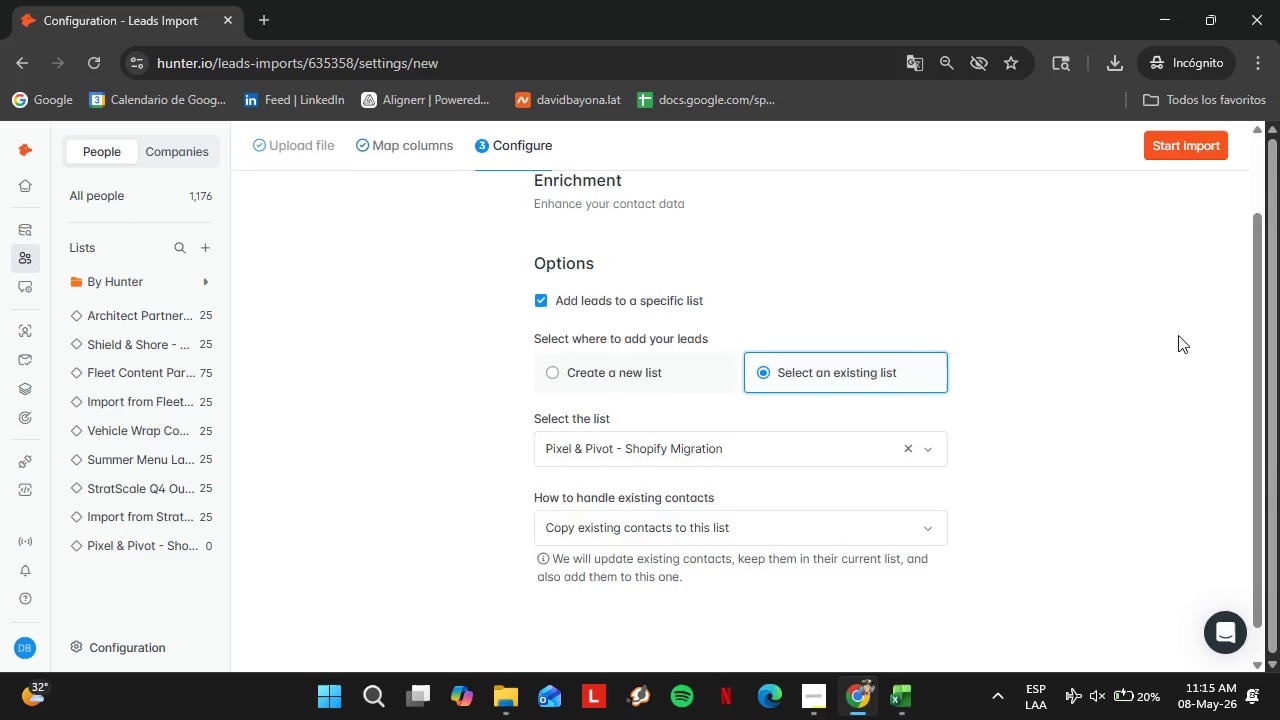 
scroll: coordinate [1175, 334], scroll_direction: up, amount: 2.0
 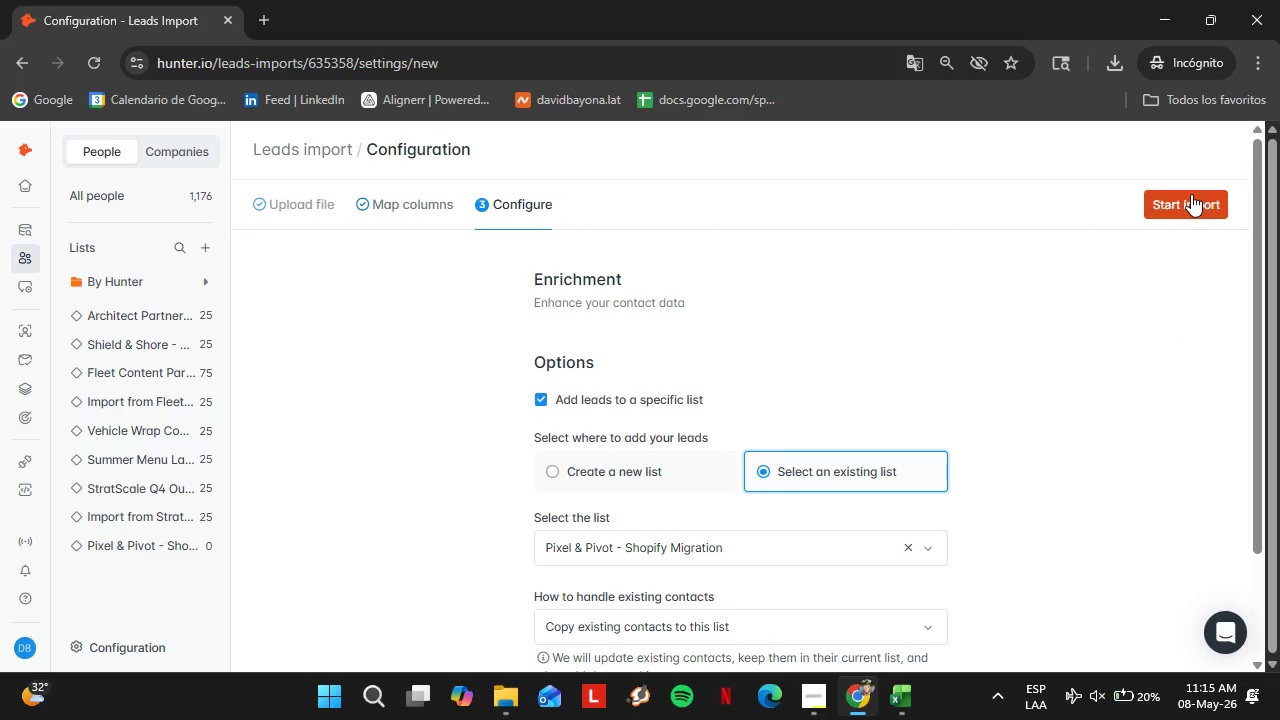 
left_click([1191, 194])
 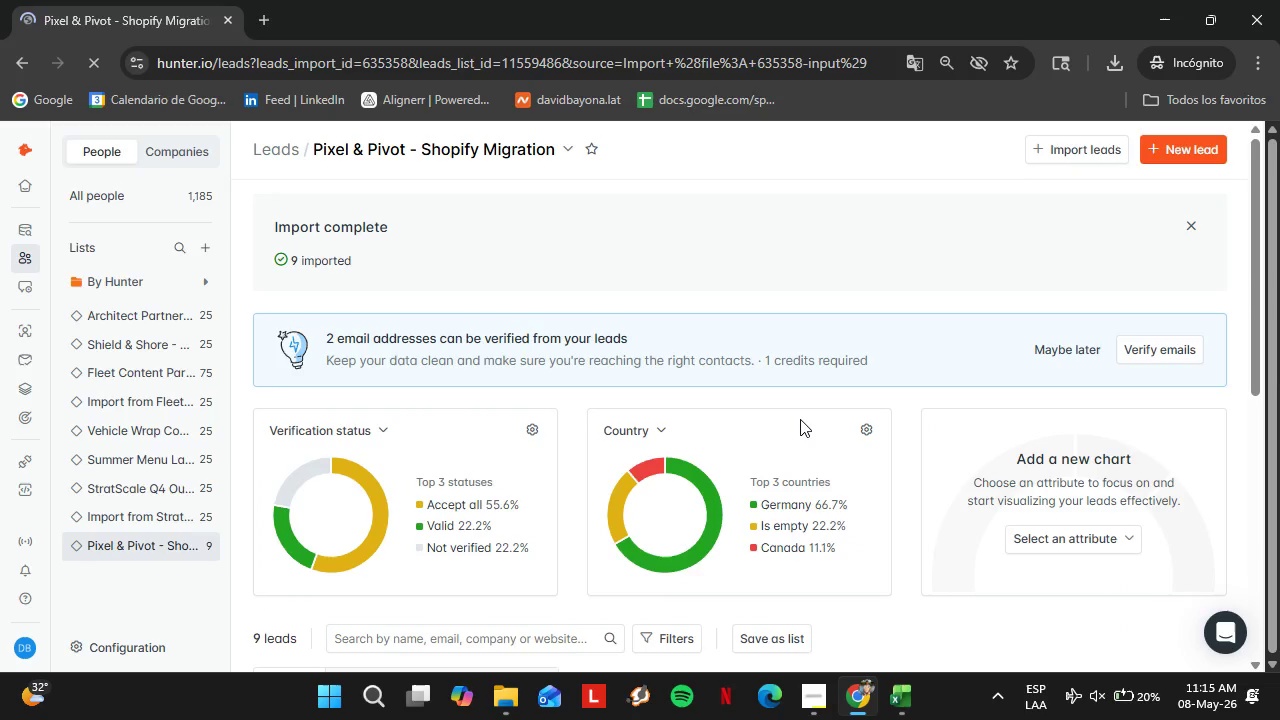 
wait(20.0)
 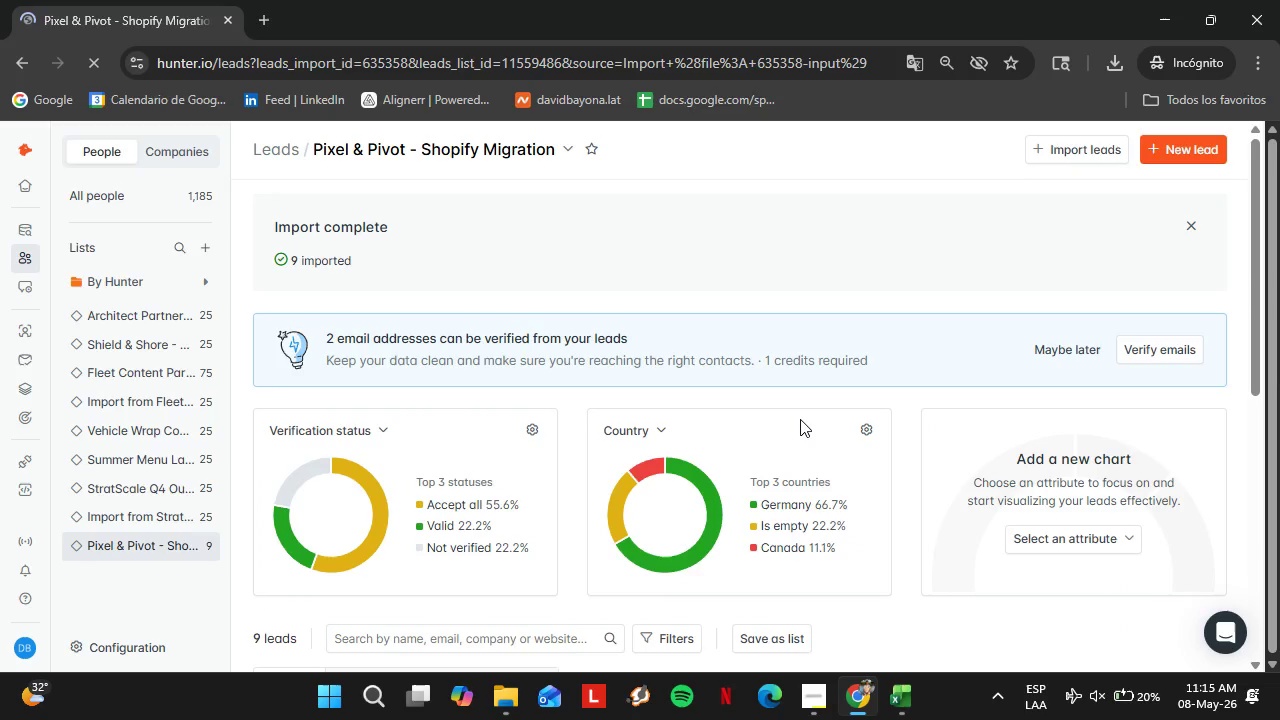 
scroll: coordinate [908, 523], scroll_direction: down, amount: 5.0
 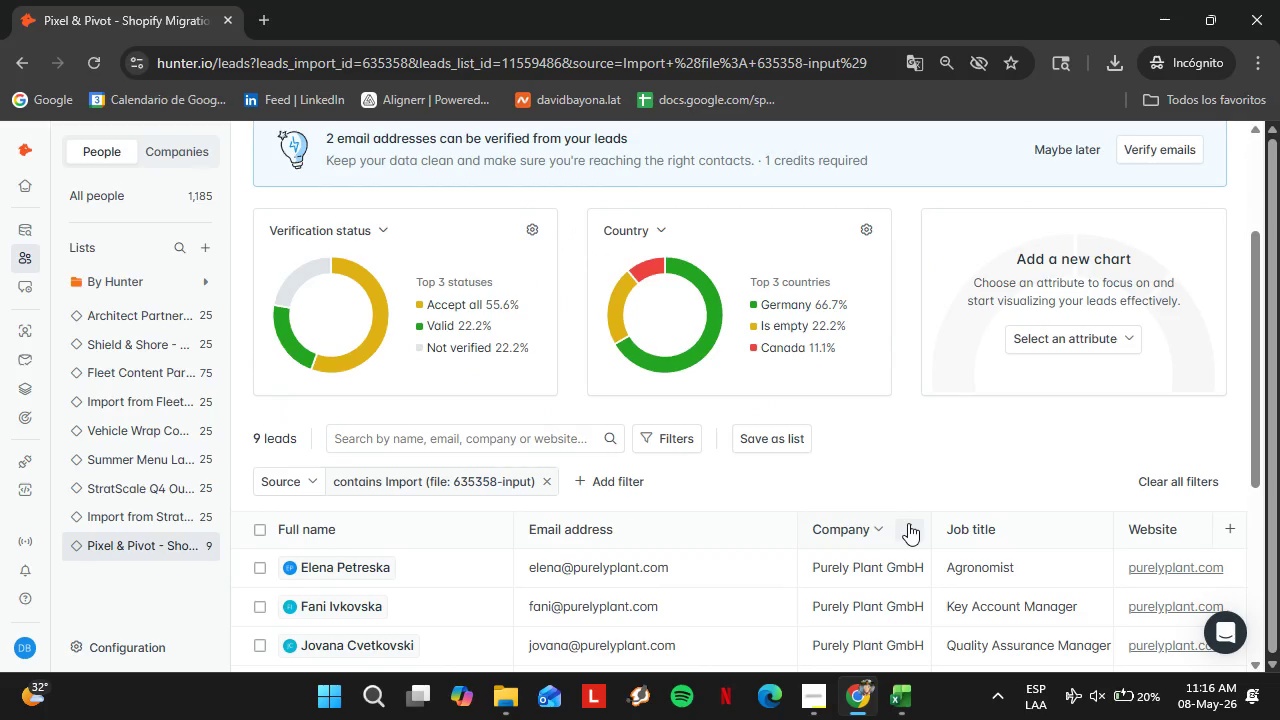 
wait(25.88)
 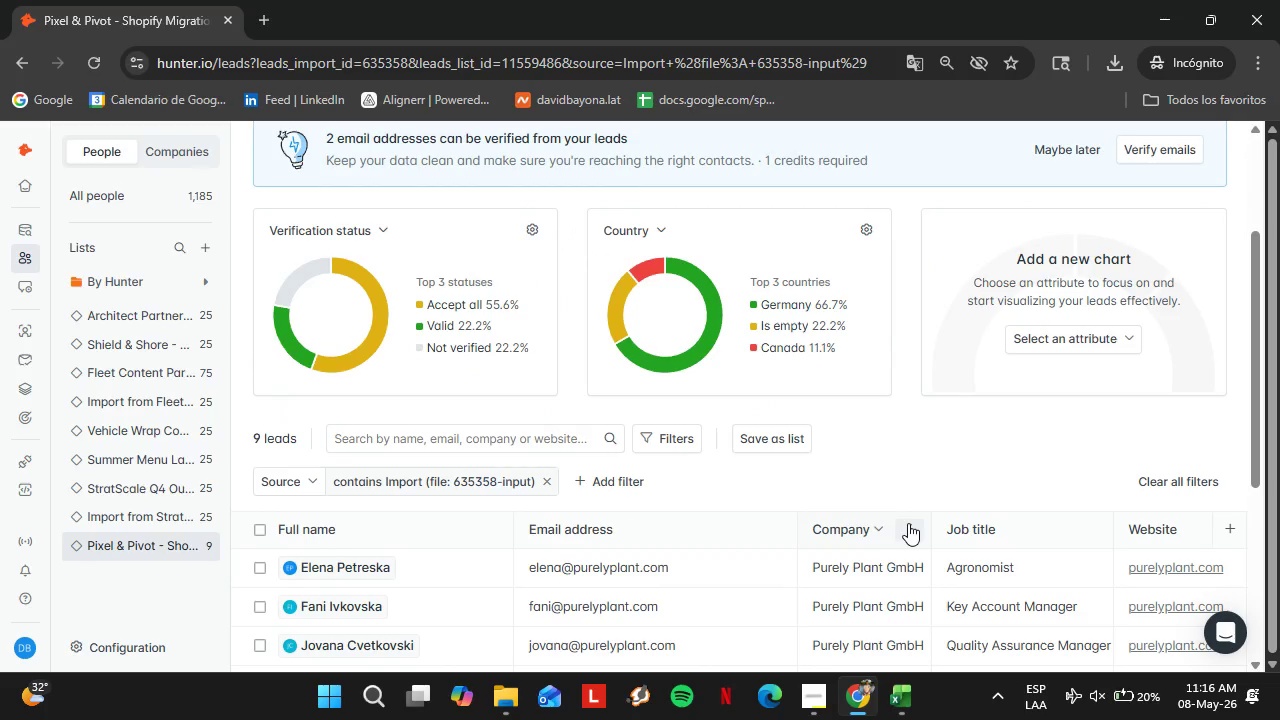 
scroll: coordinate [665, 445], scroll_direction: down, amount: 5.0
 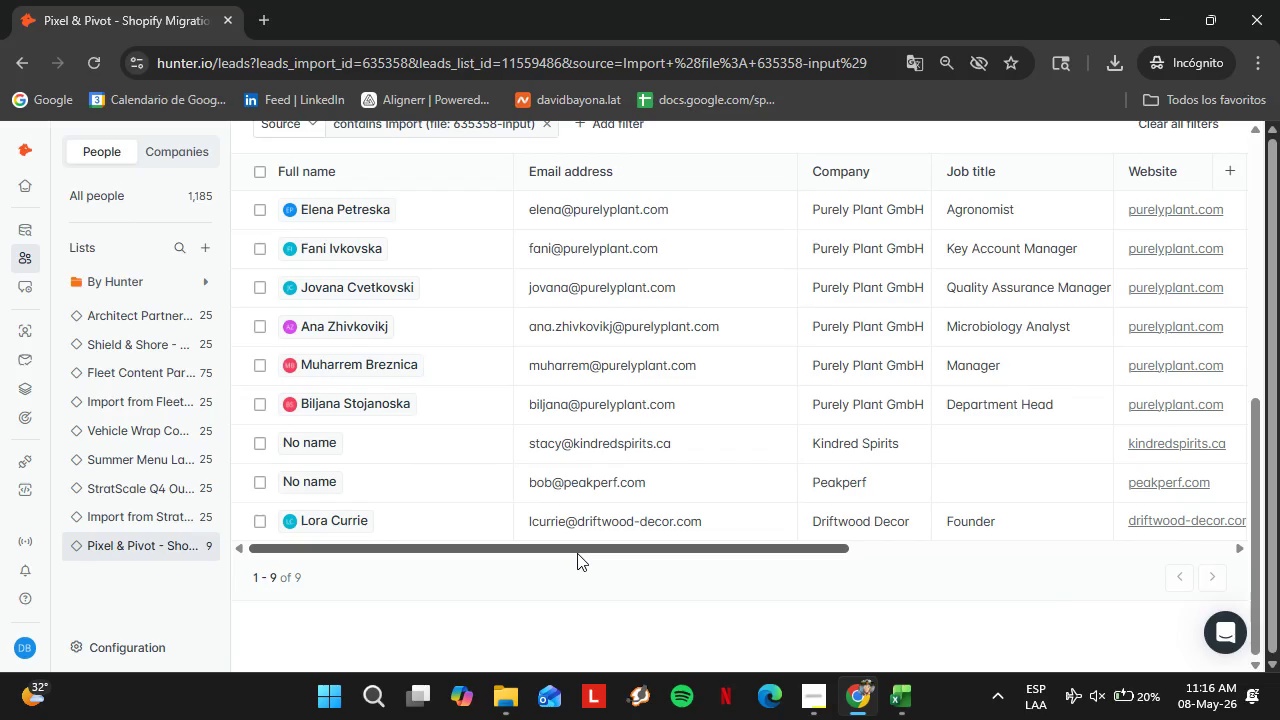 
left_click_drag(start_coordinate=[577, 553], to_coordinate=[511, 588])
 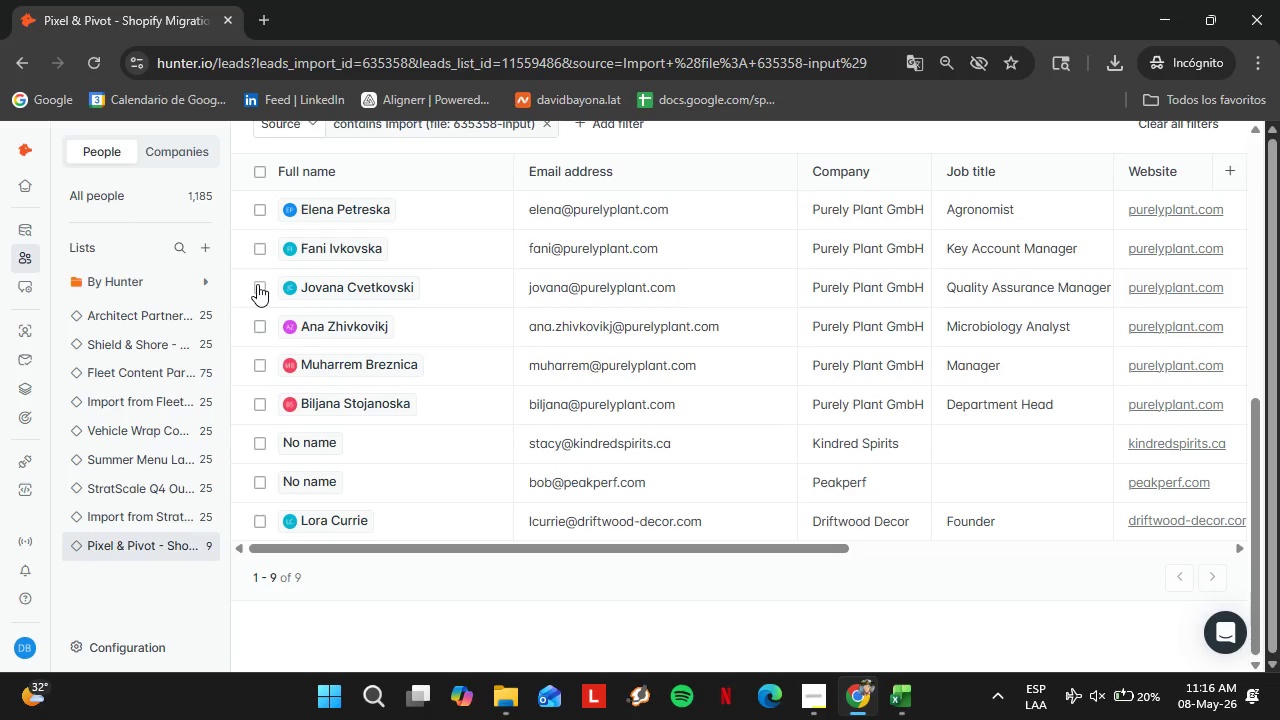 
scroll: coordinate [630, 437], scroll_direction: up, amount: 4.0
 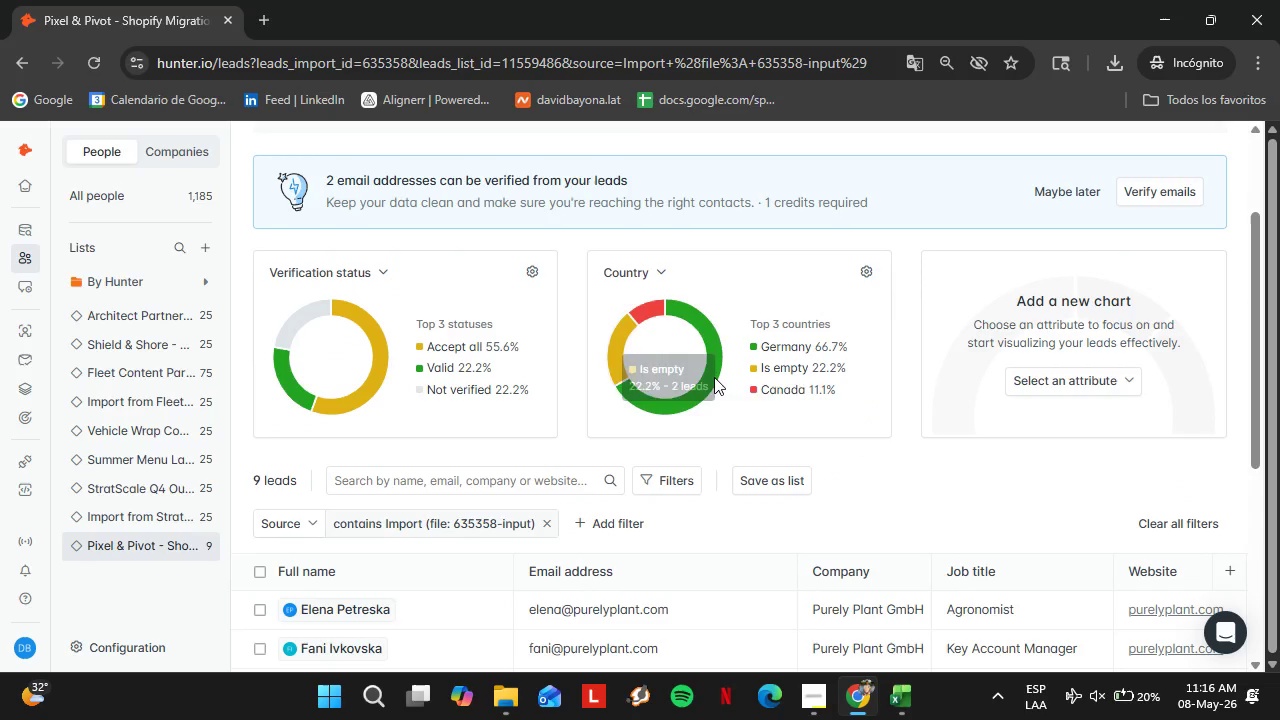 
scroll: coordinate [477, 520], scroll_direction: down, amount: 5.0
 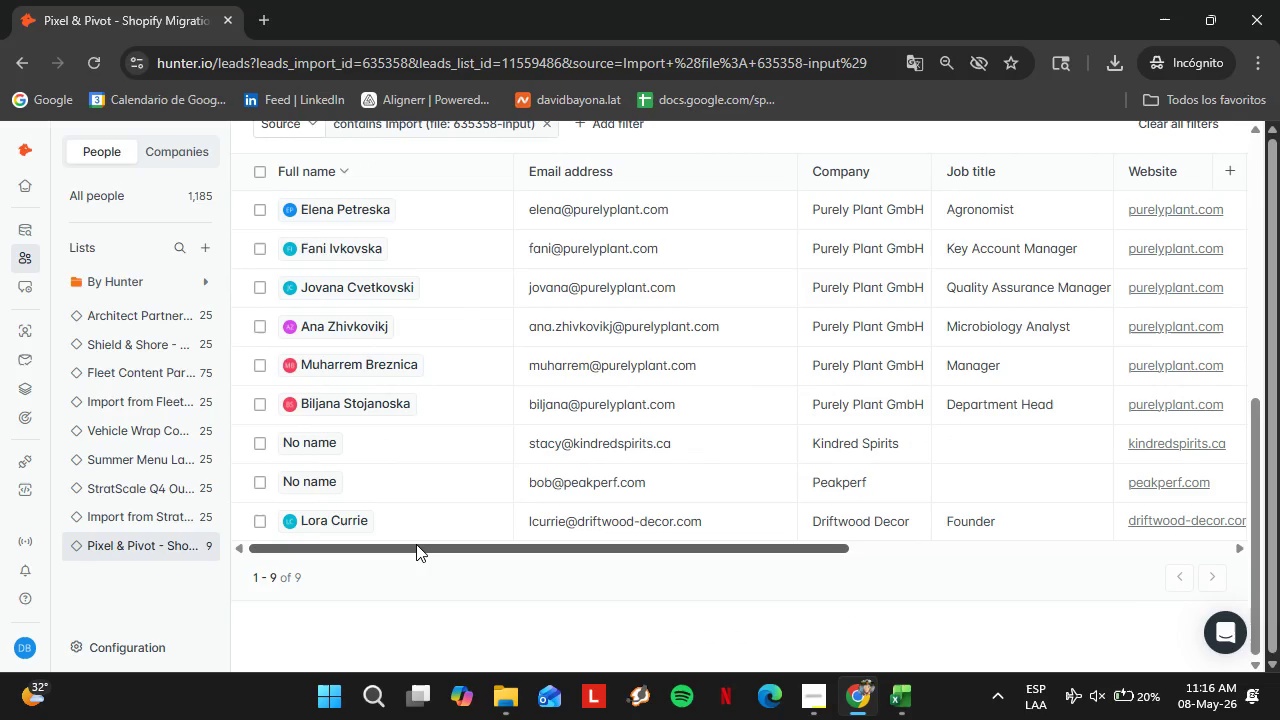 
left_click_drag(start_coordinate=[419, 546], to_coordinate=[780, 554])
 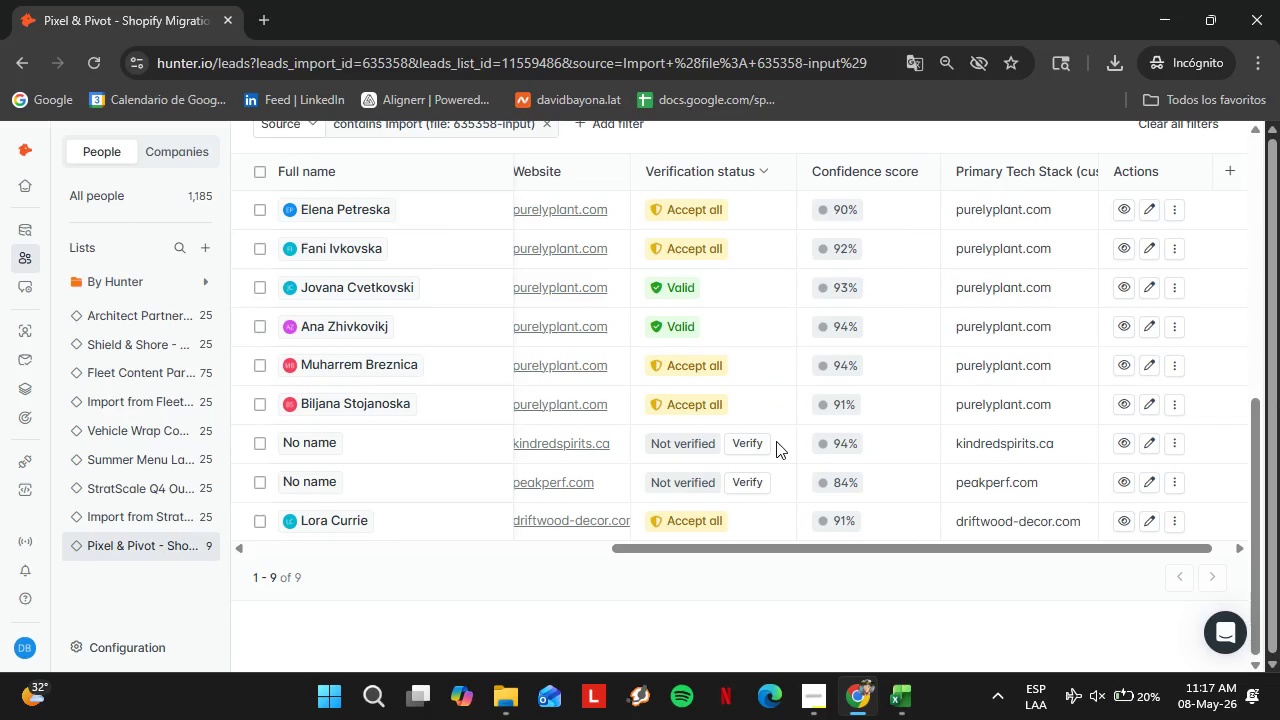 
left_click([767, 441])
 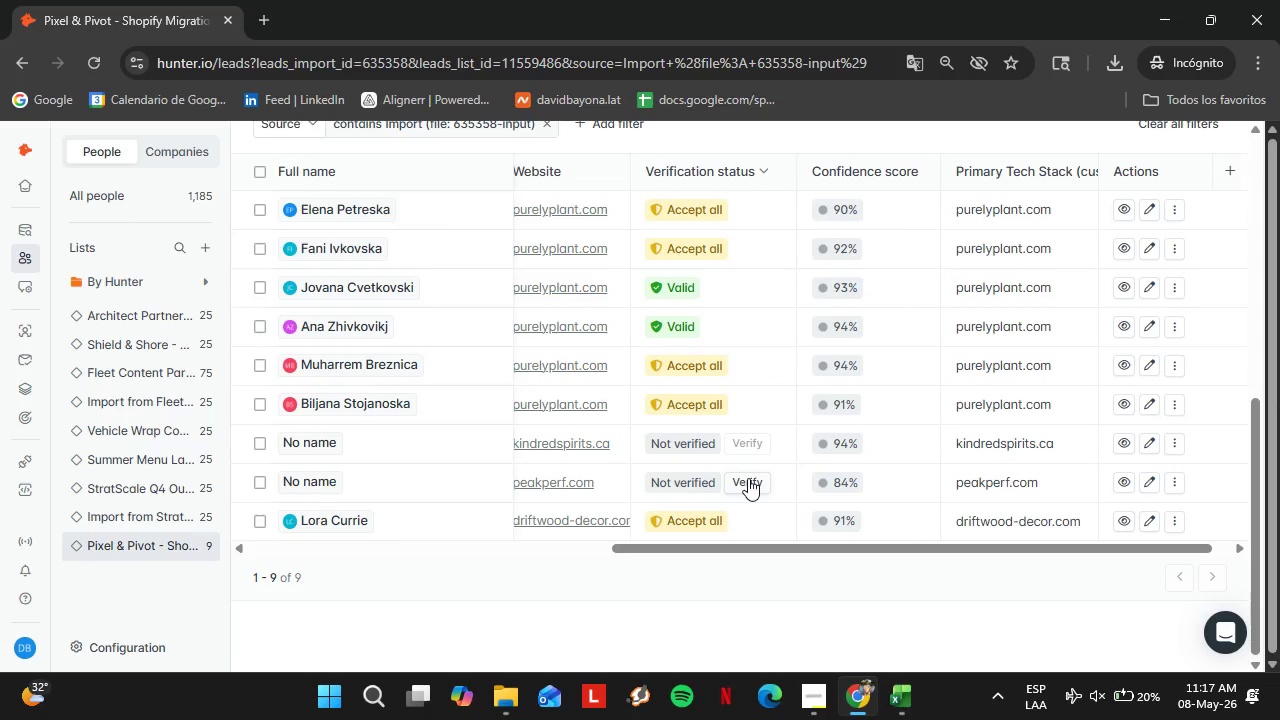 
left_click([748, 478])
 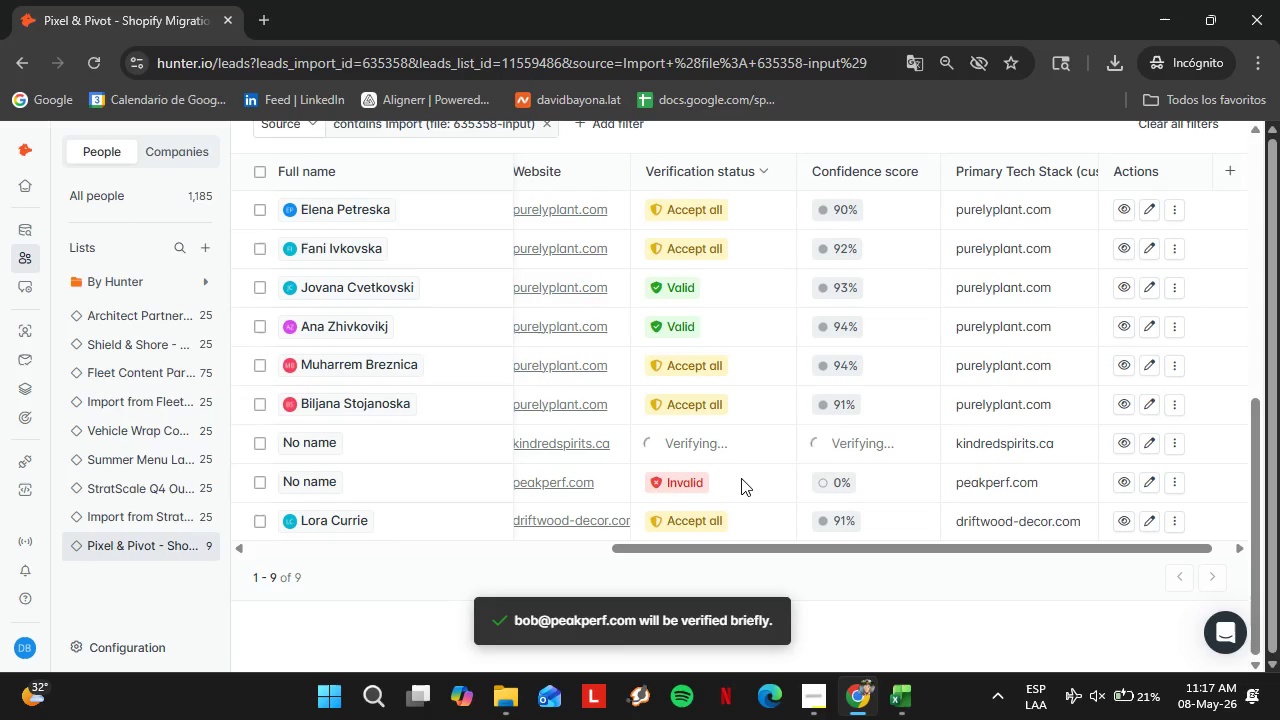 
wait(11.95)
 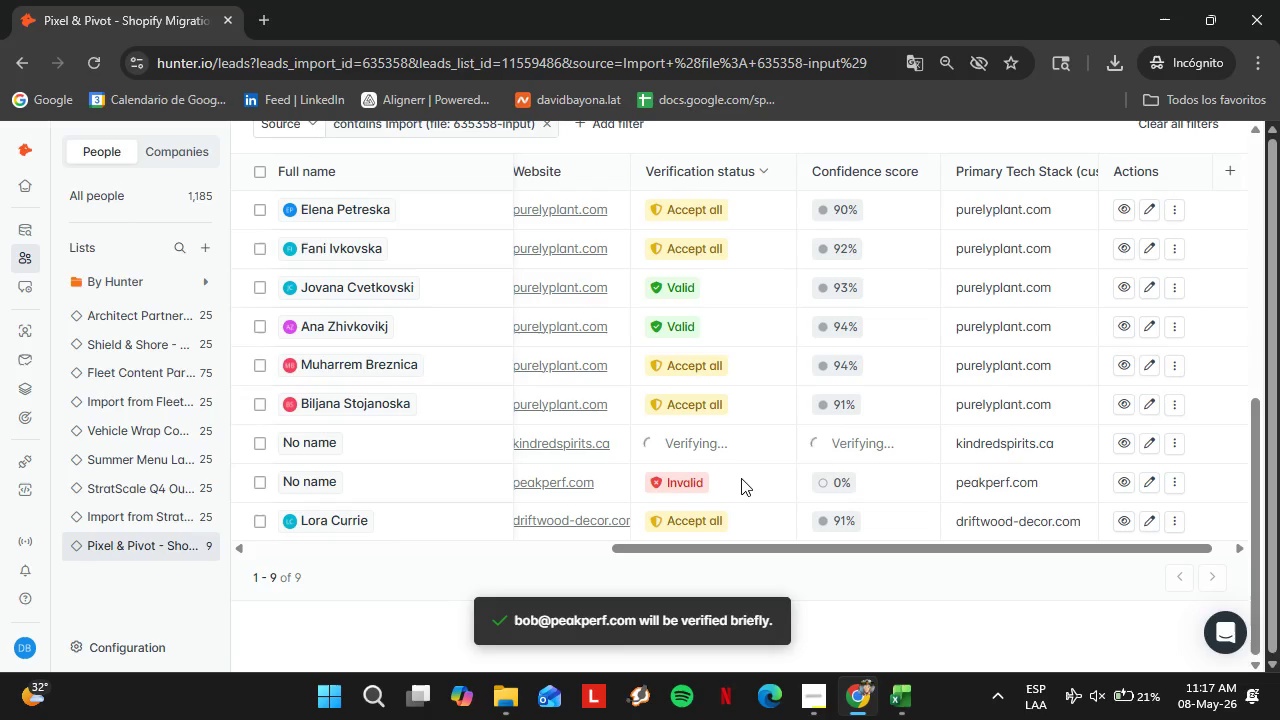 
left_click_drag(start_coordinate=[728, 544], to_coordinate=[342, 522])
 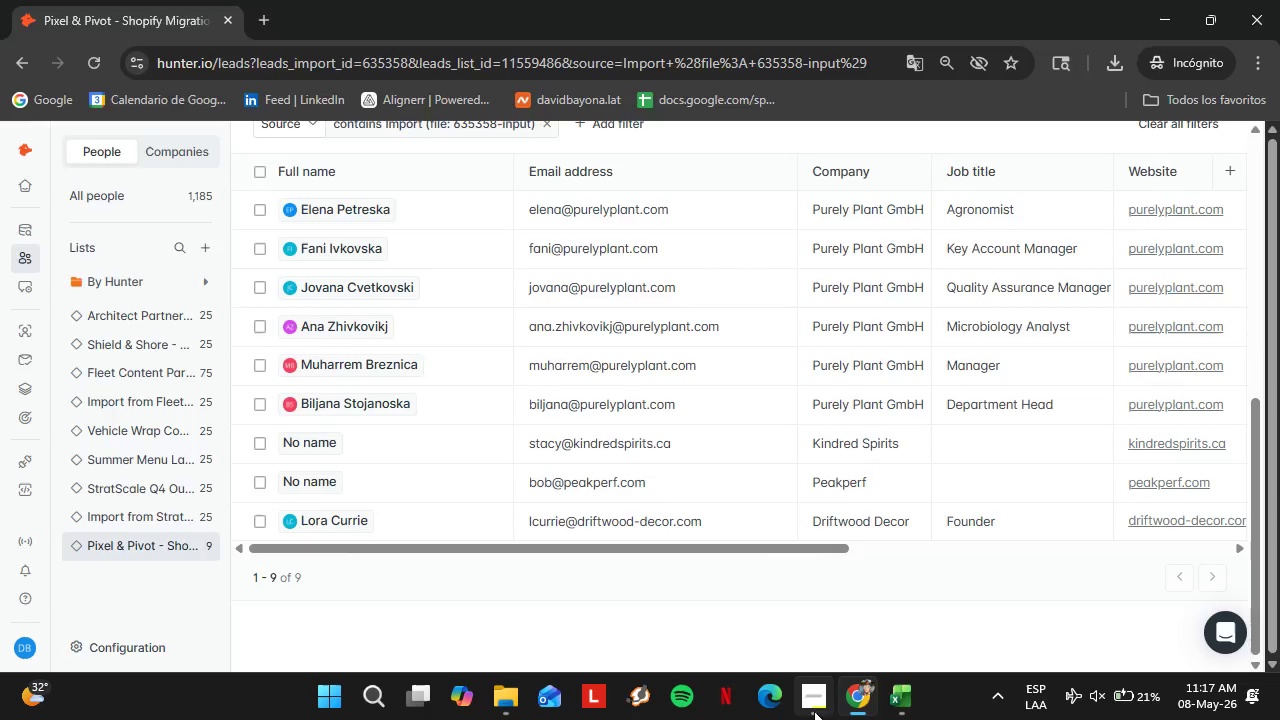 
left_click([814, 711])